 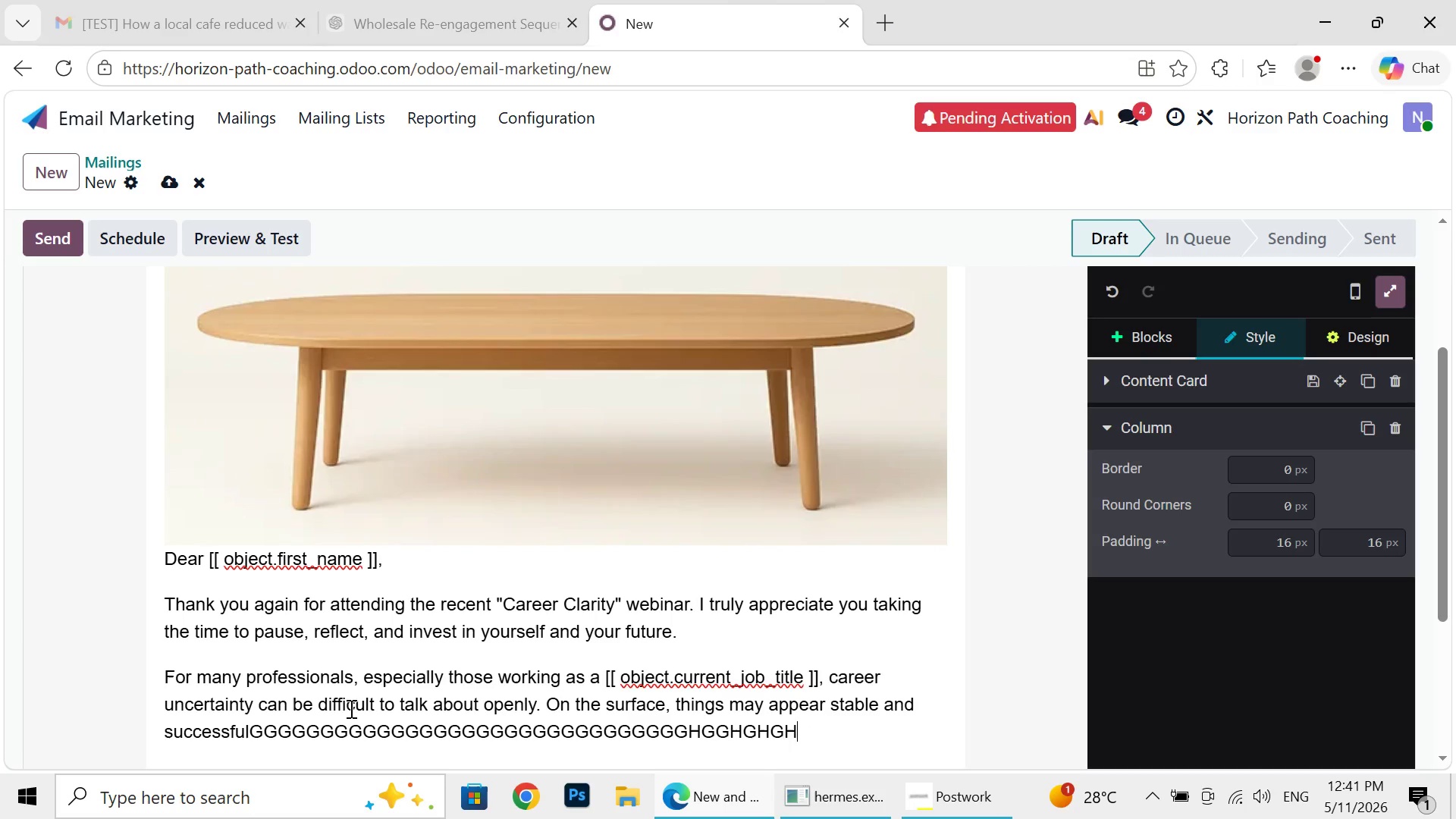 
key(Backspace)
 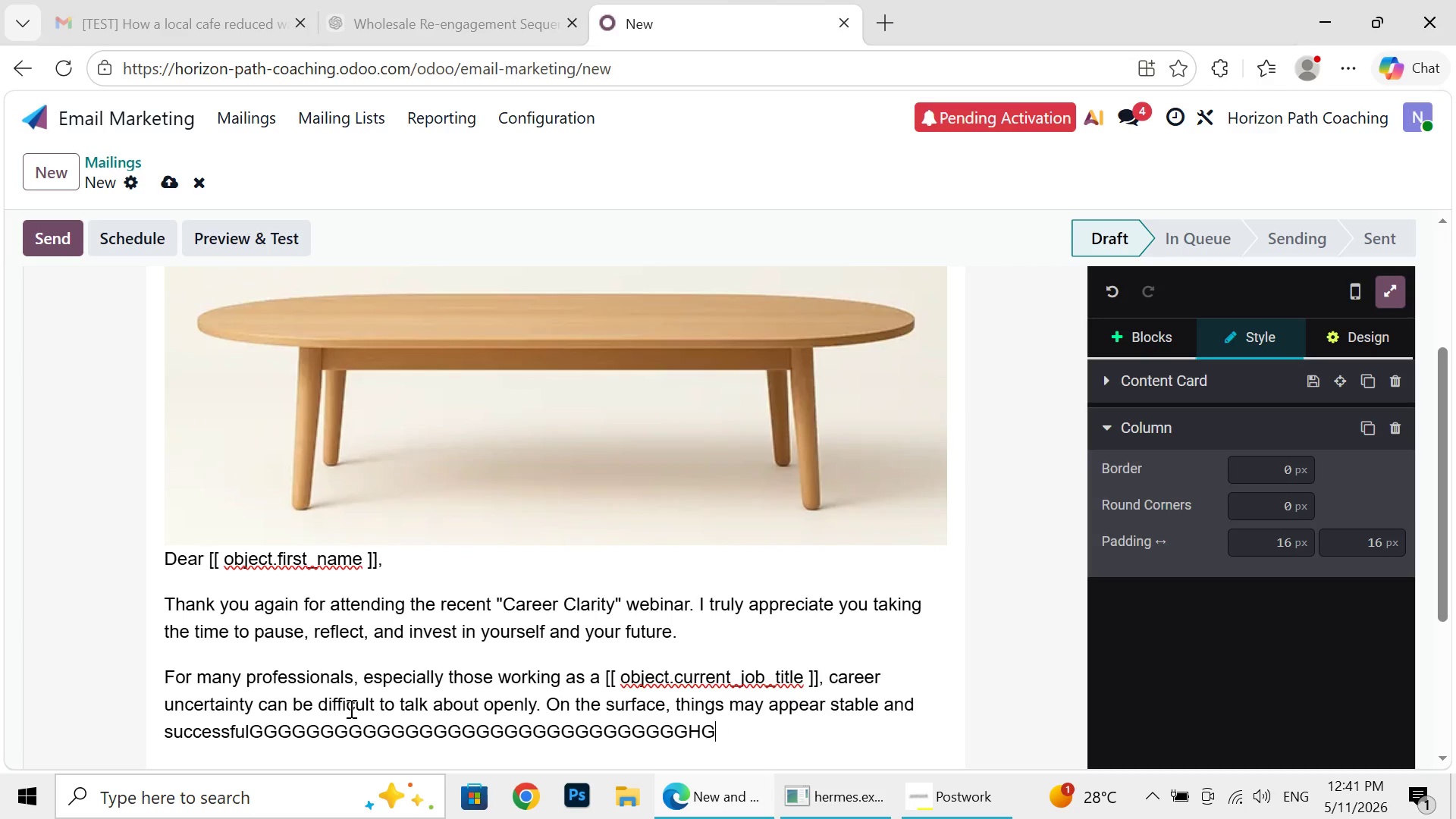 
key(Backspace)
 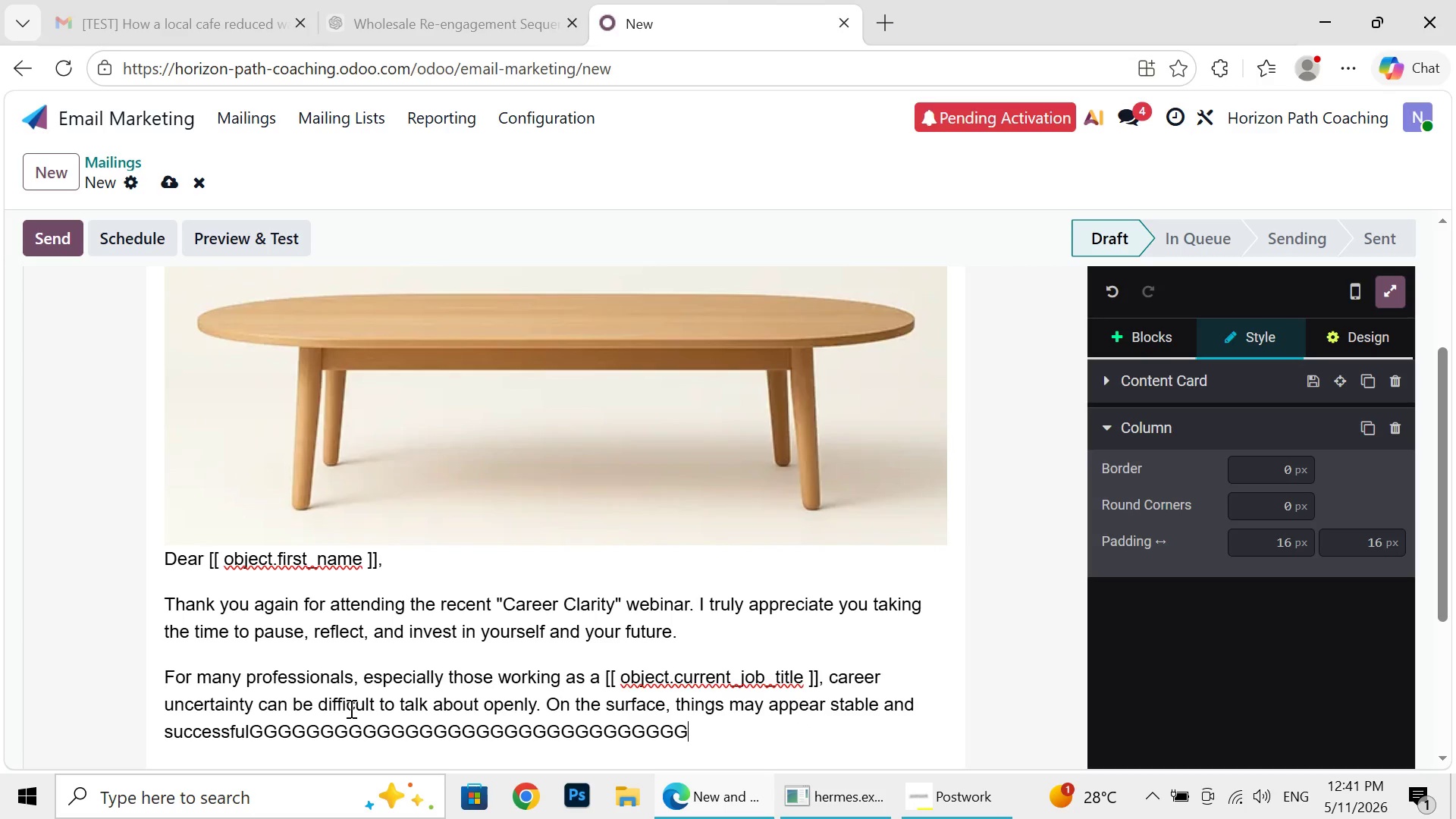 
key(Backspace)
 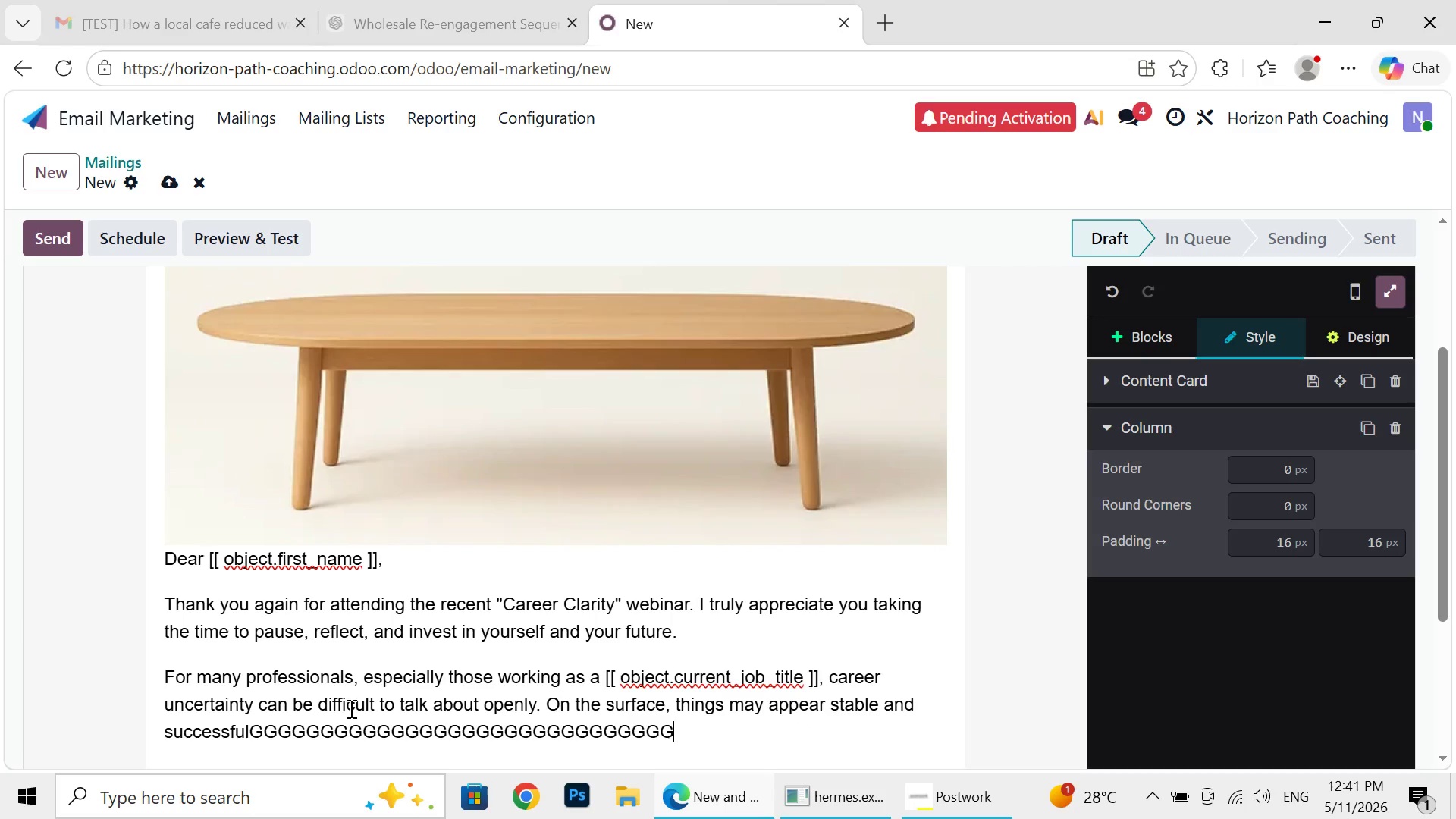 
key(Backspace)
 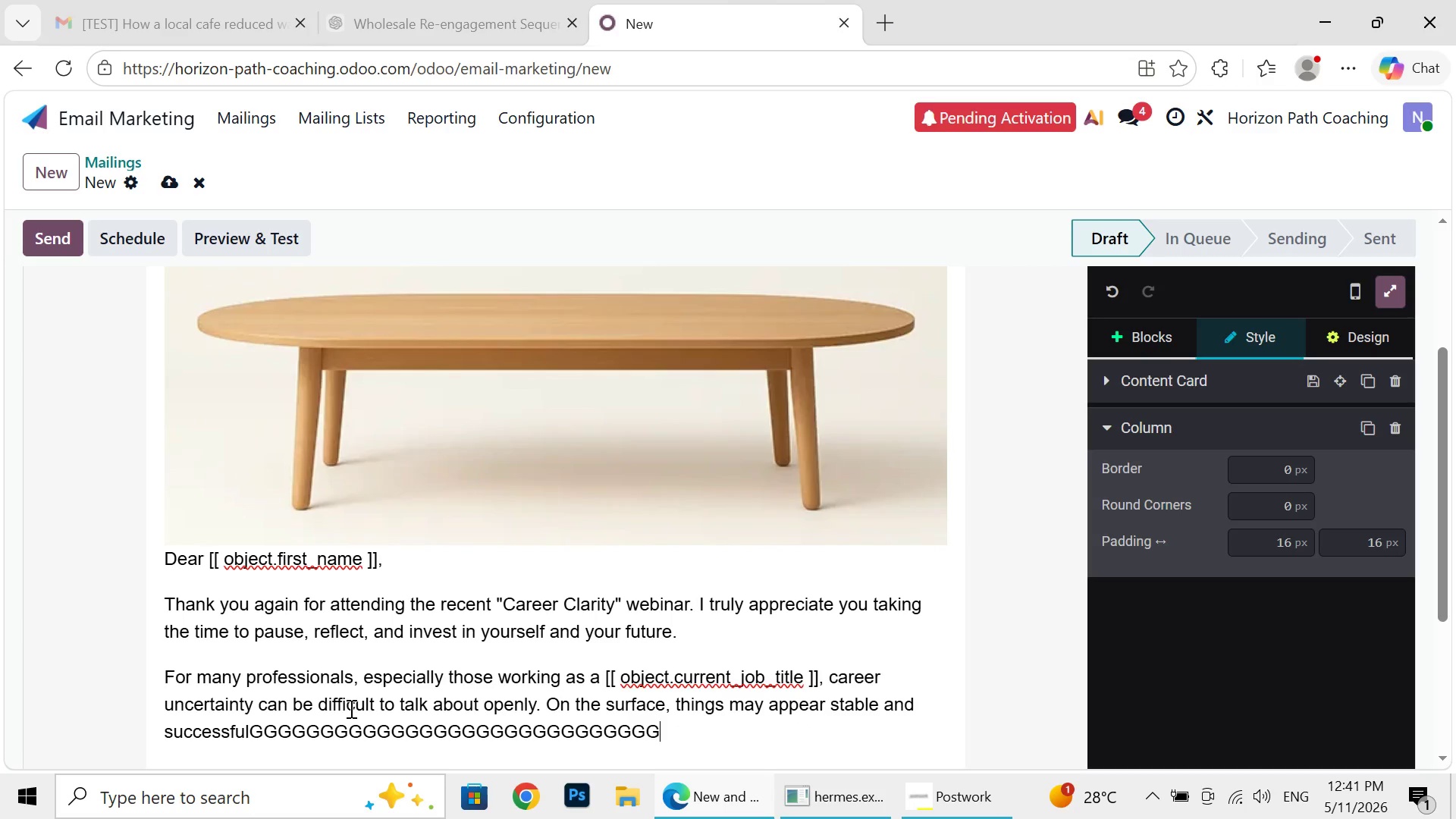 
key(Backspace)
 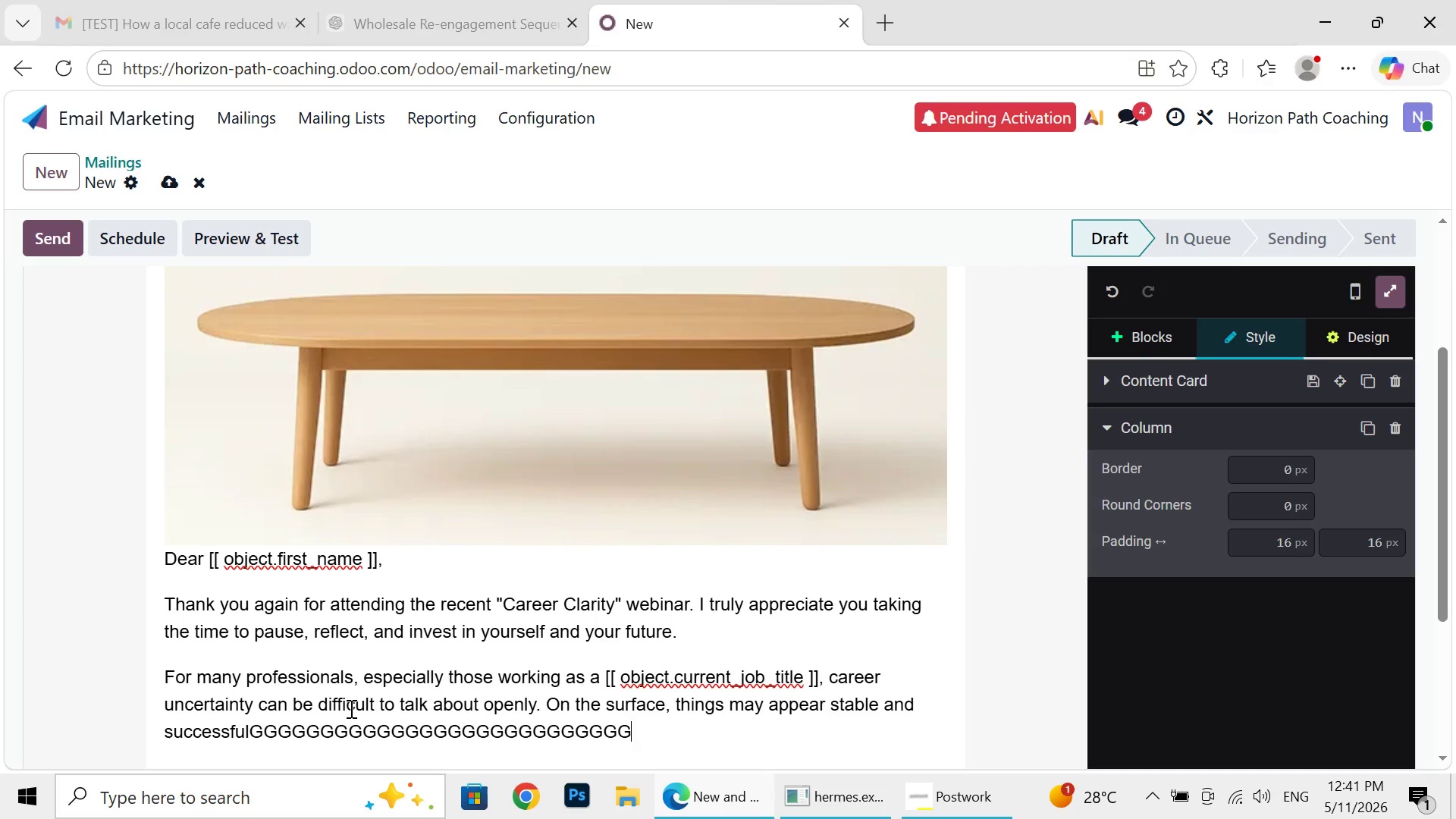 
key(Backspace)
 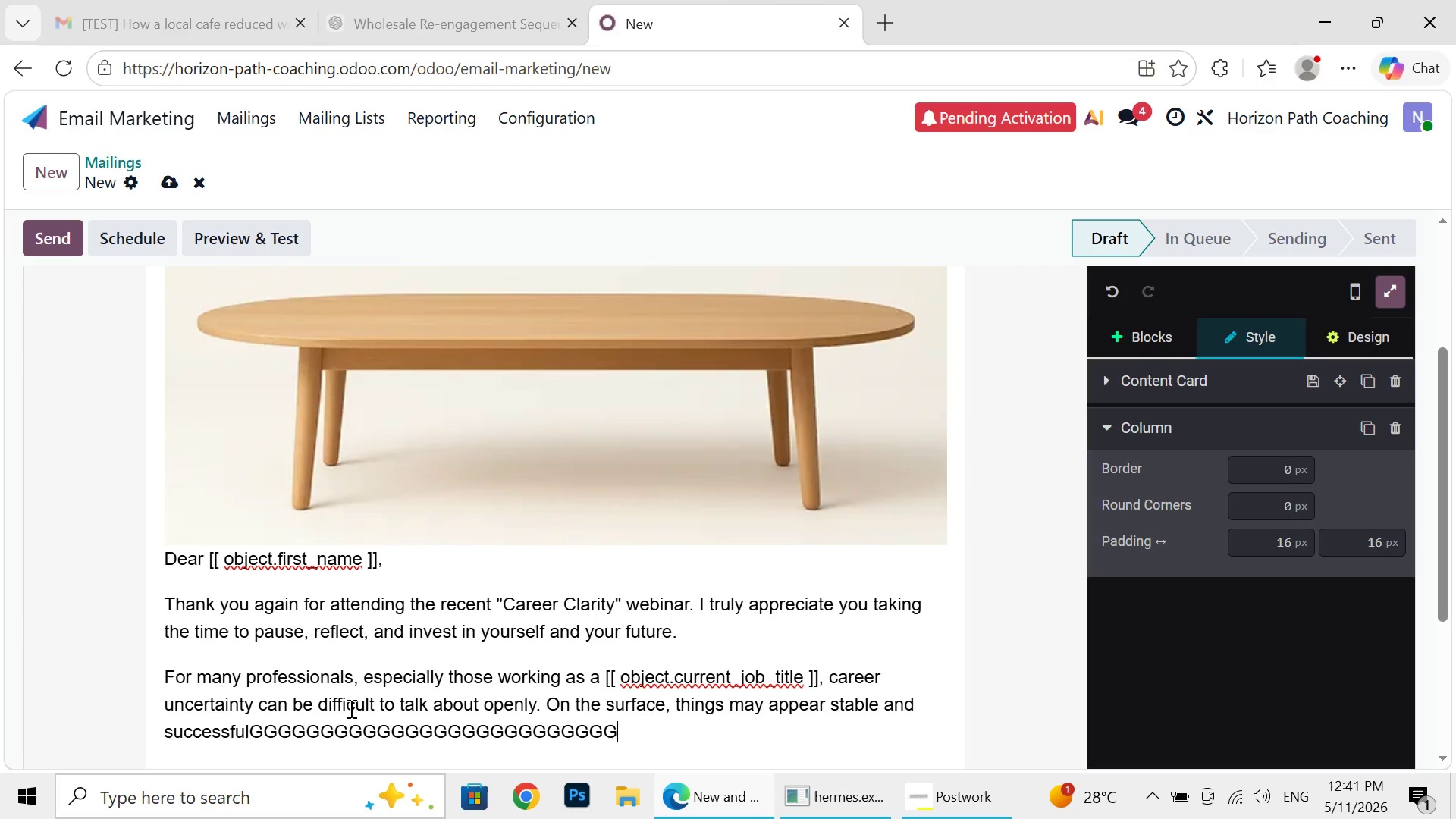 
key(Backspace)
 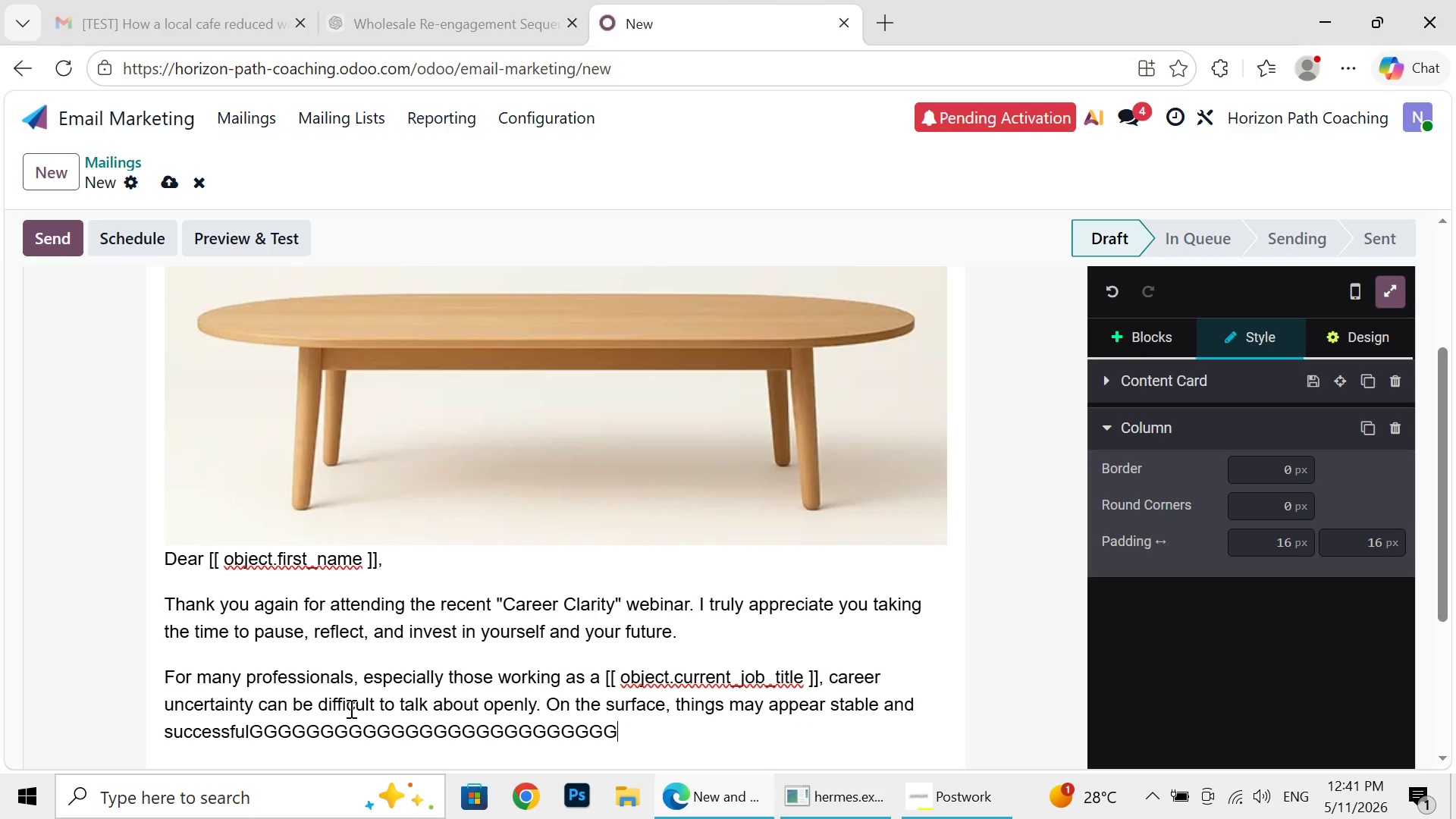 
key(Backspace)
 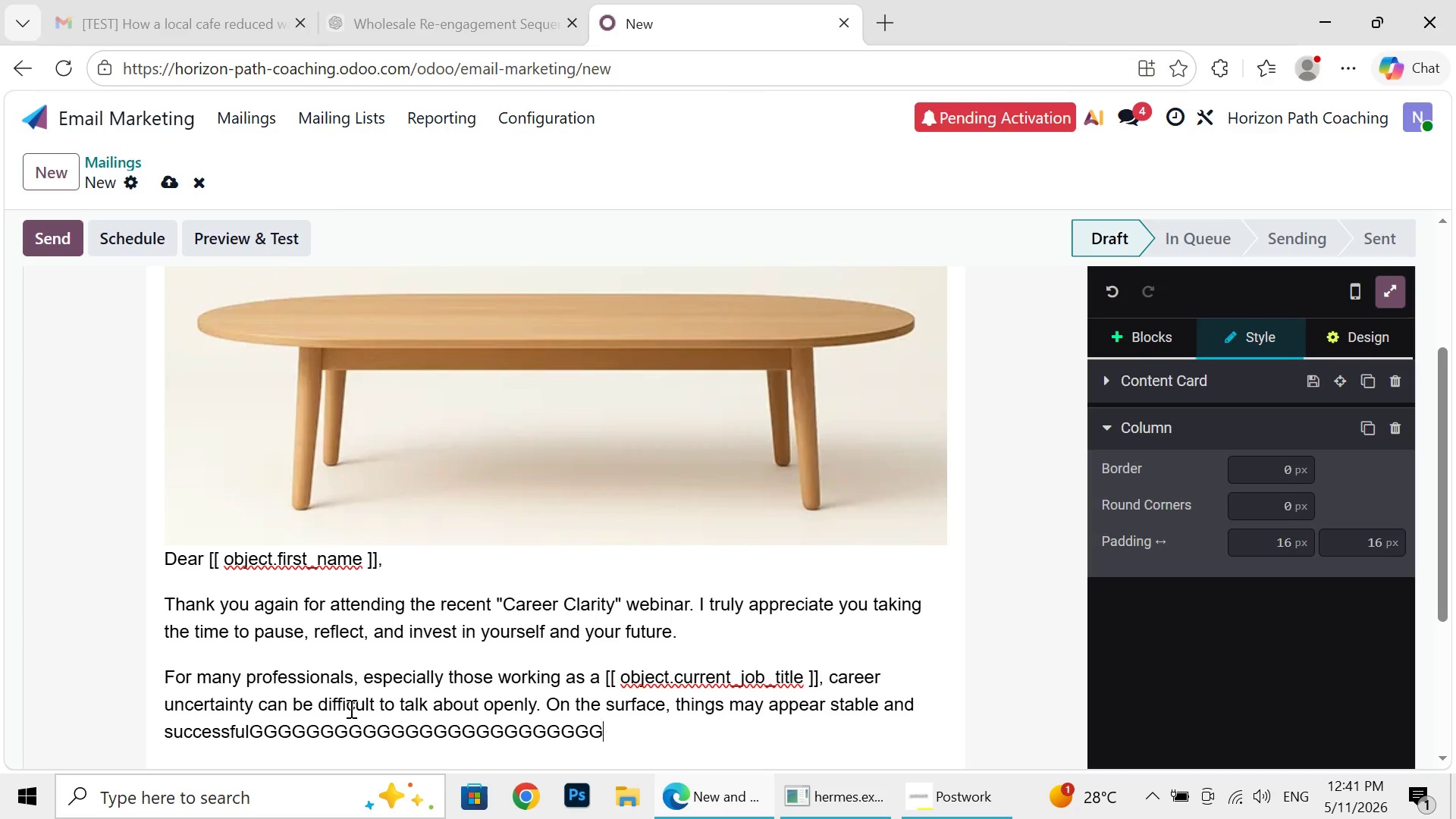 
key(Backspace)
 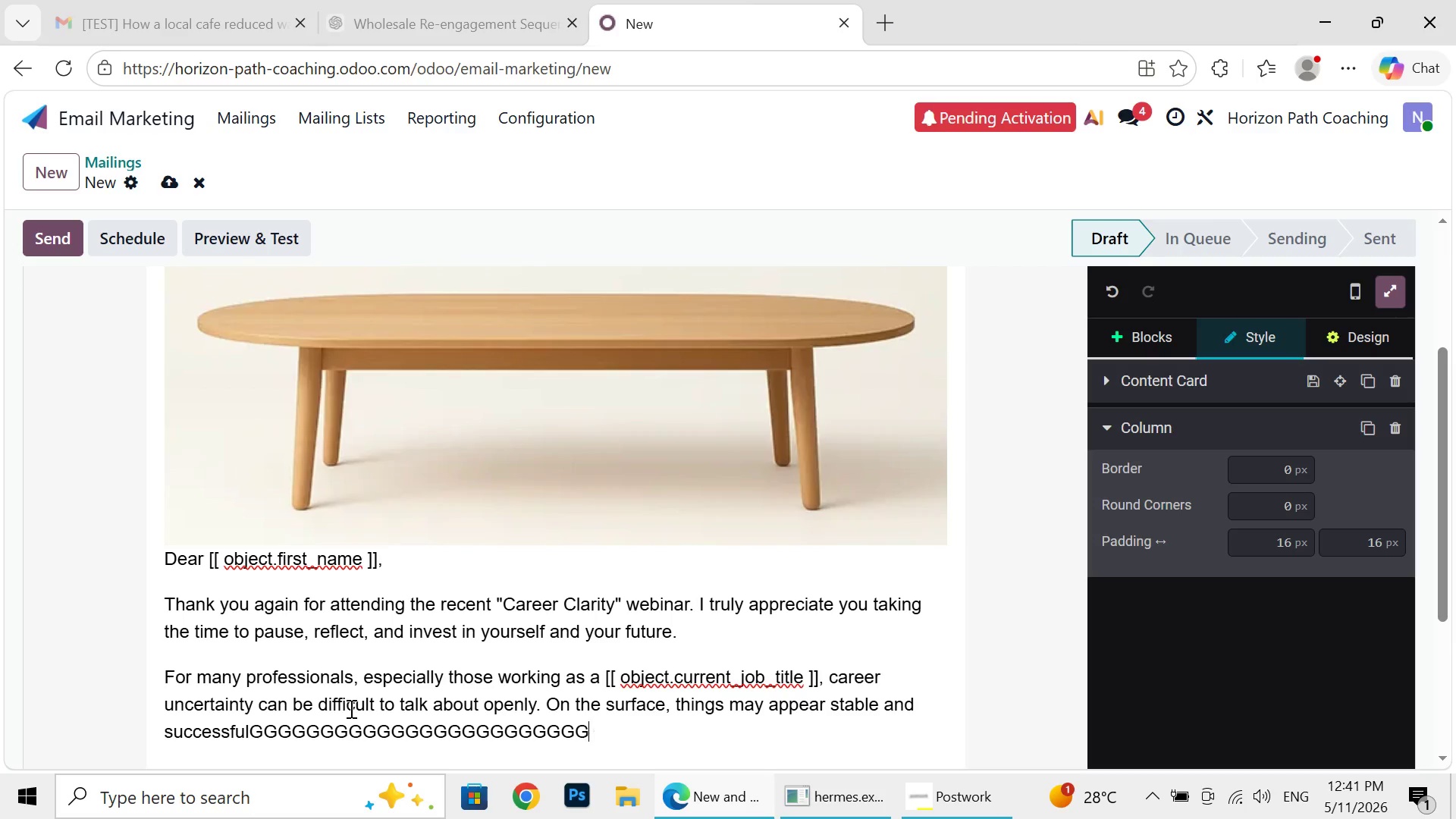 
key(Backspace)
 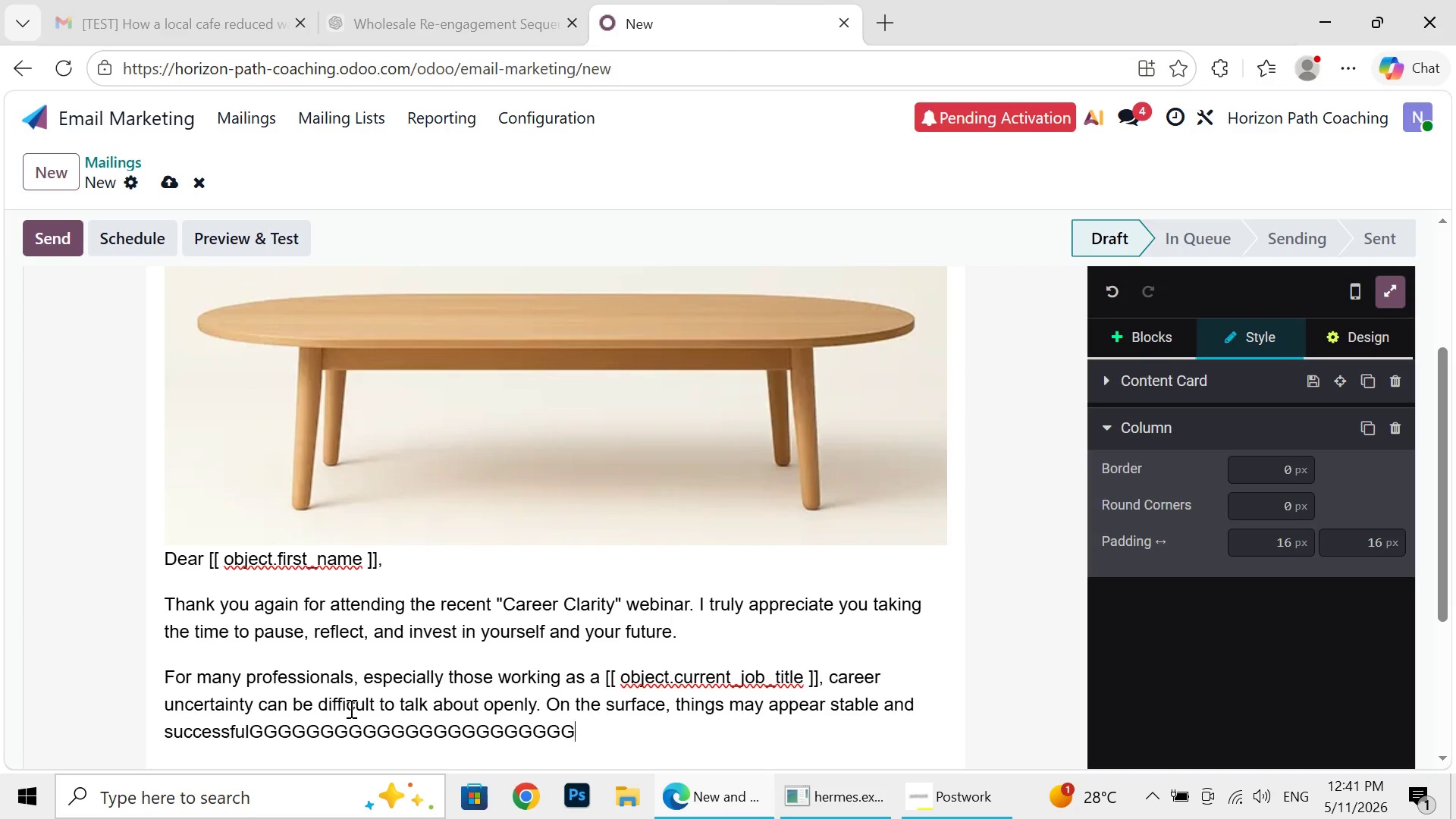 
key(Backspace)
 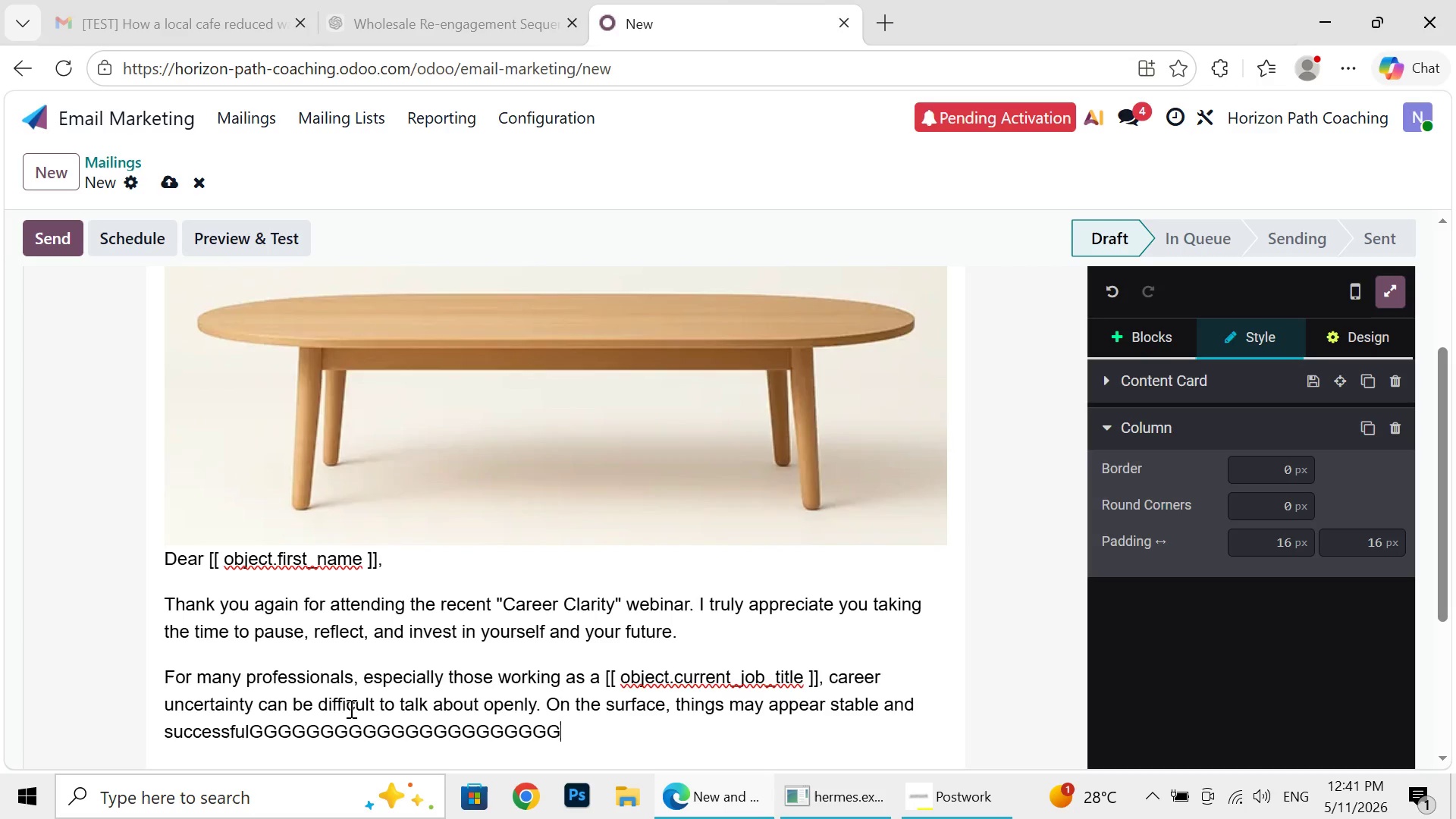 
key(Backspace)
 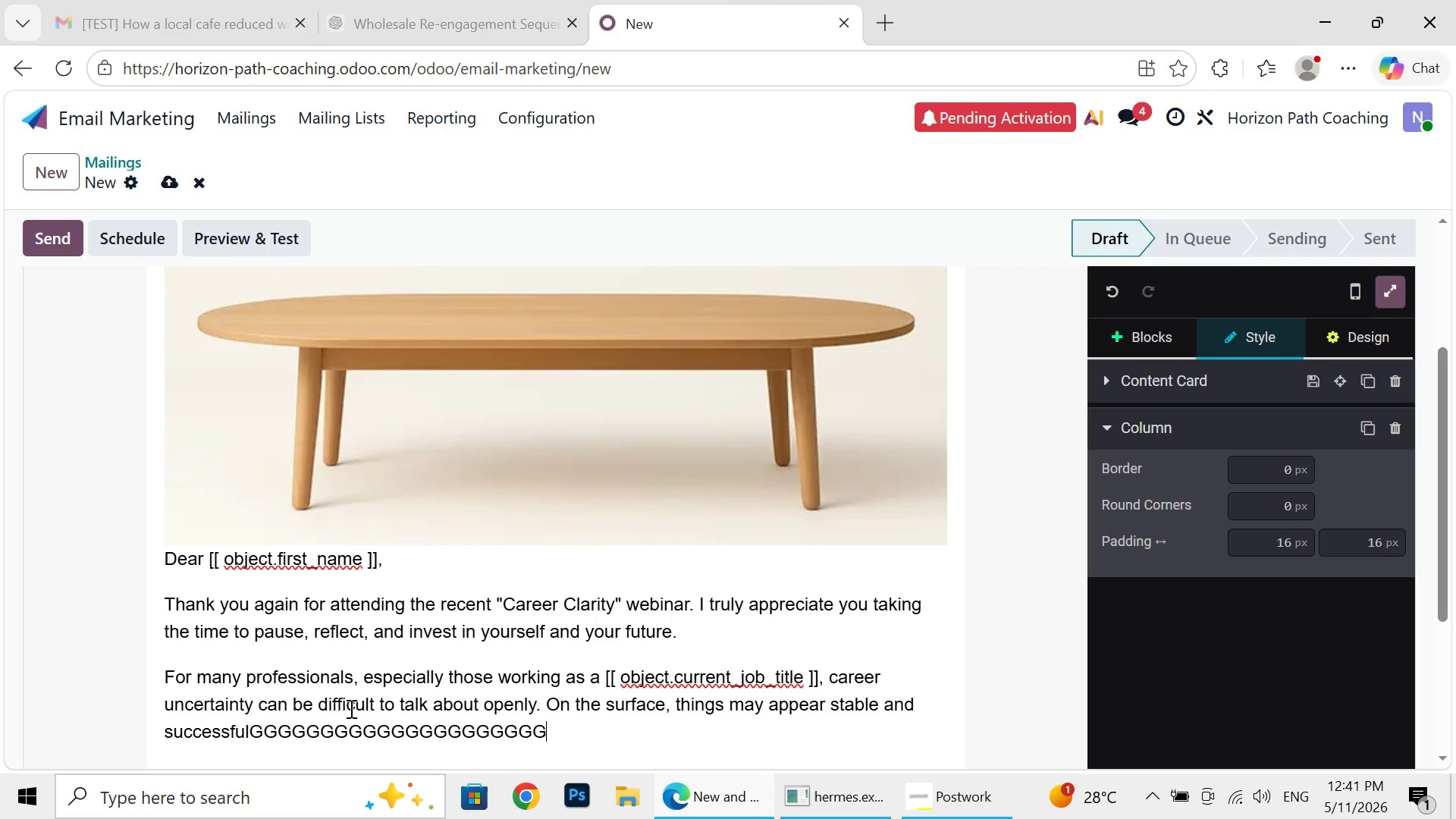 
key(Backspace)
 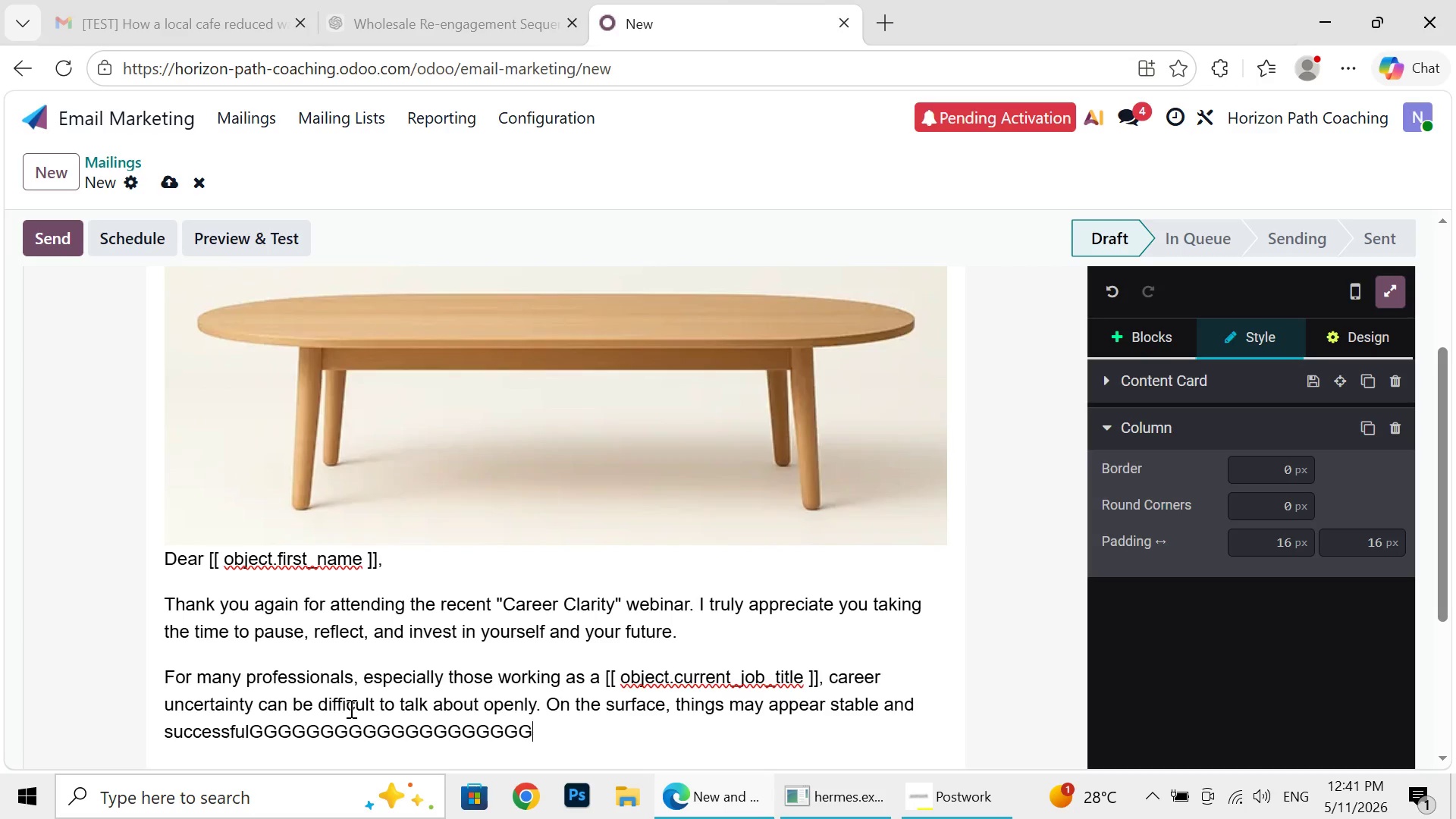 
key(Backspace)
 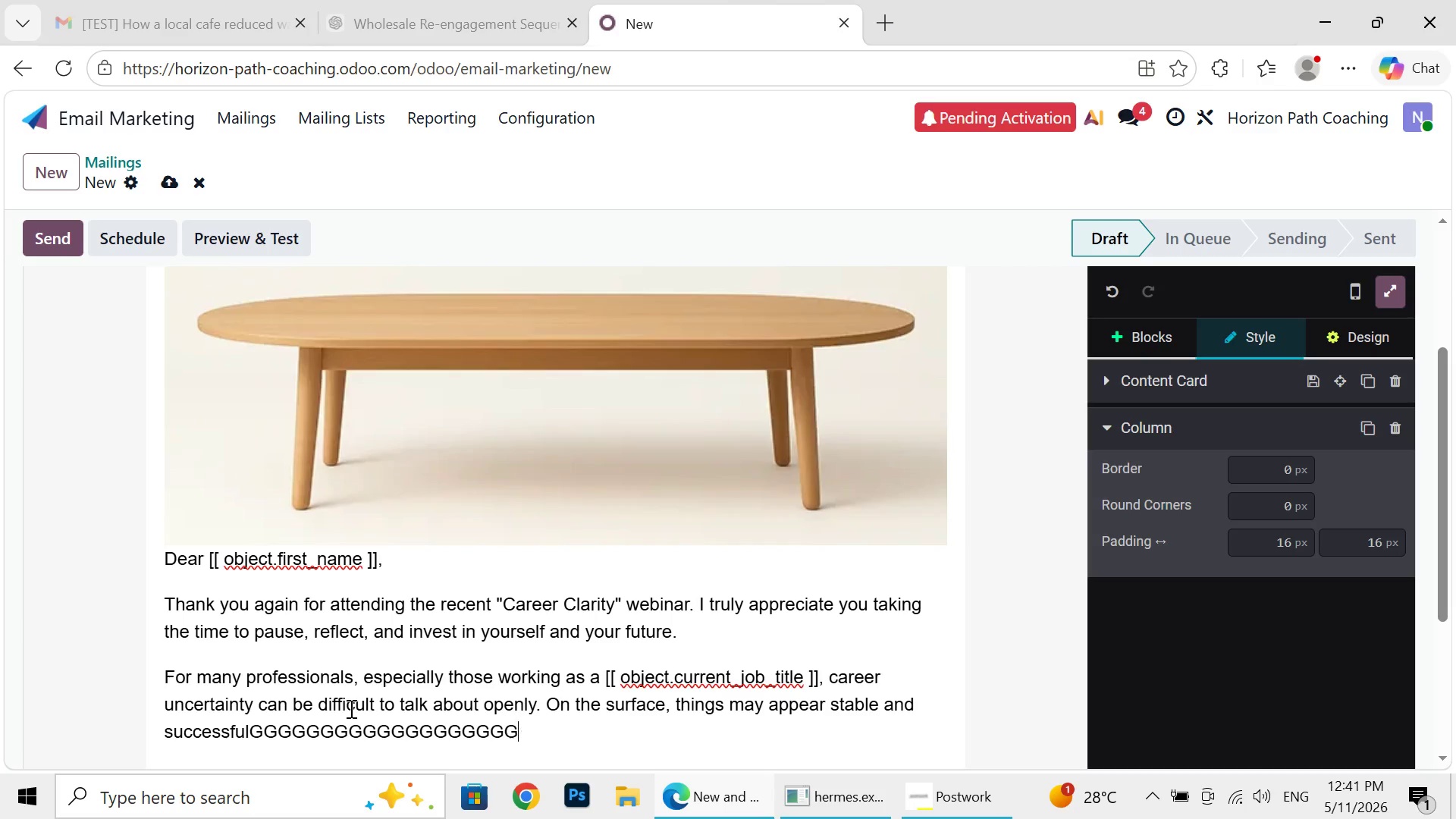 
key(Backspace)
 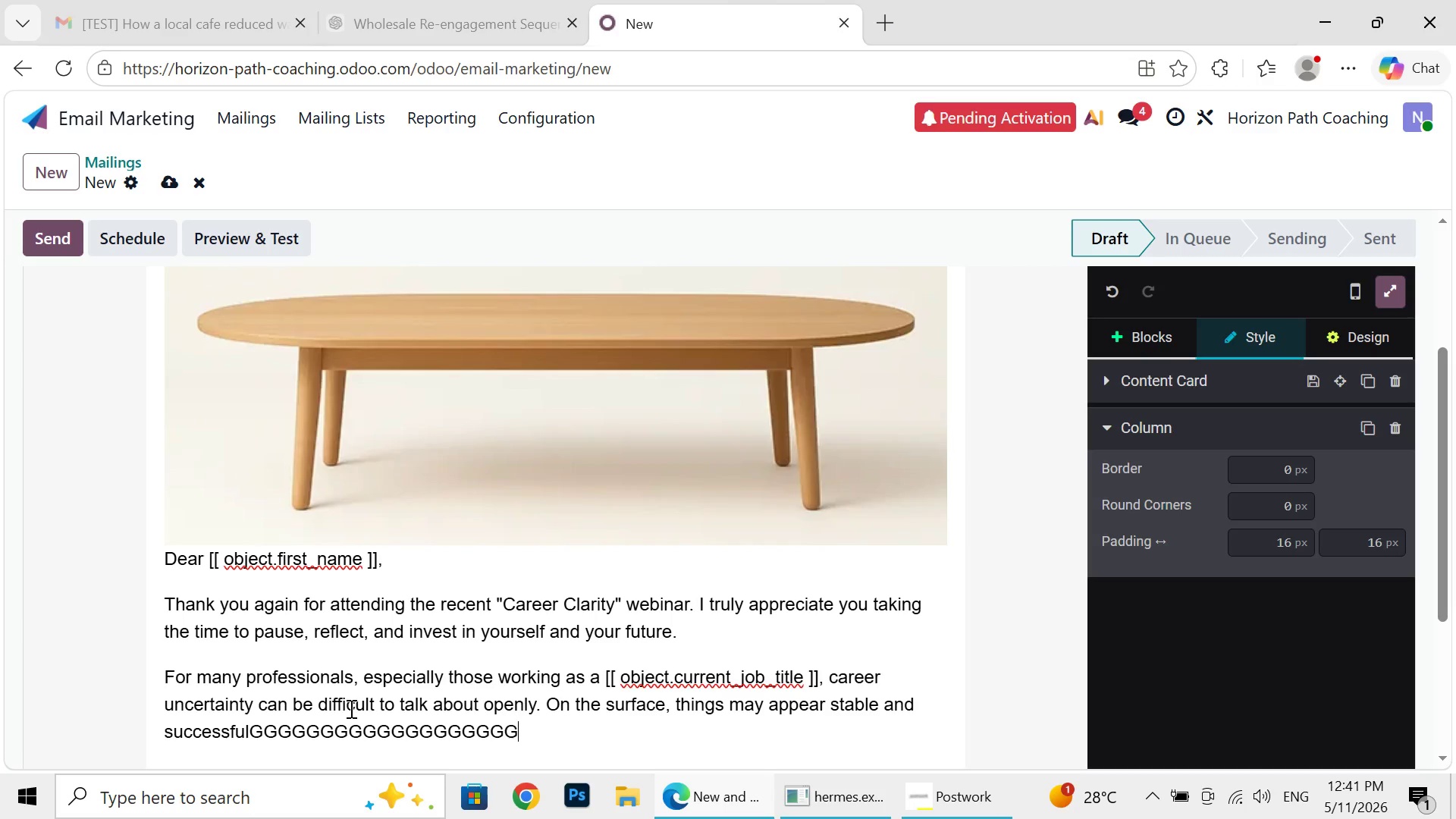 
key(Backspace)
 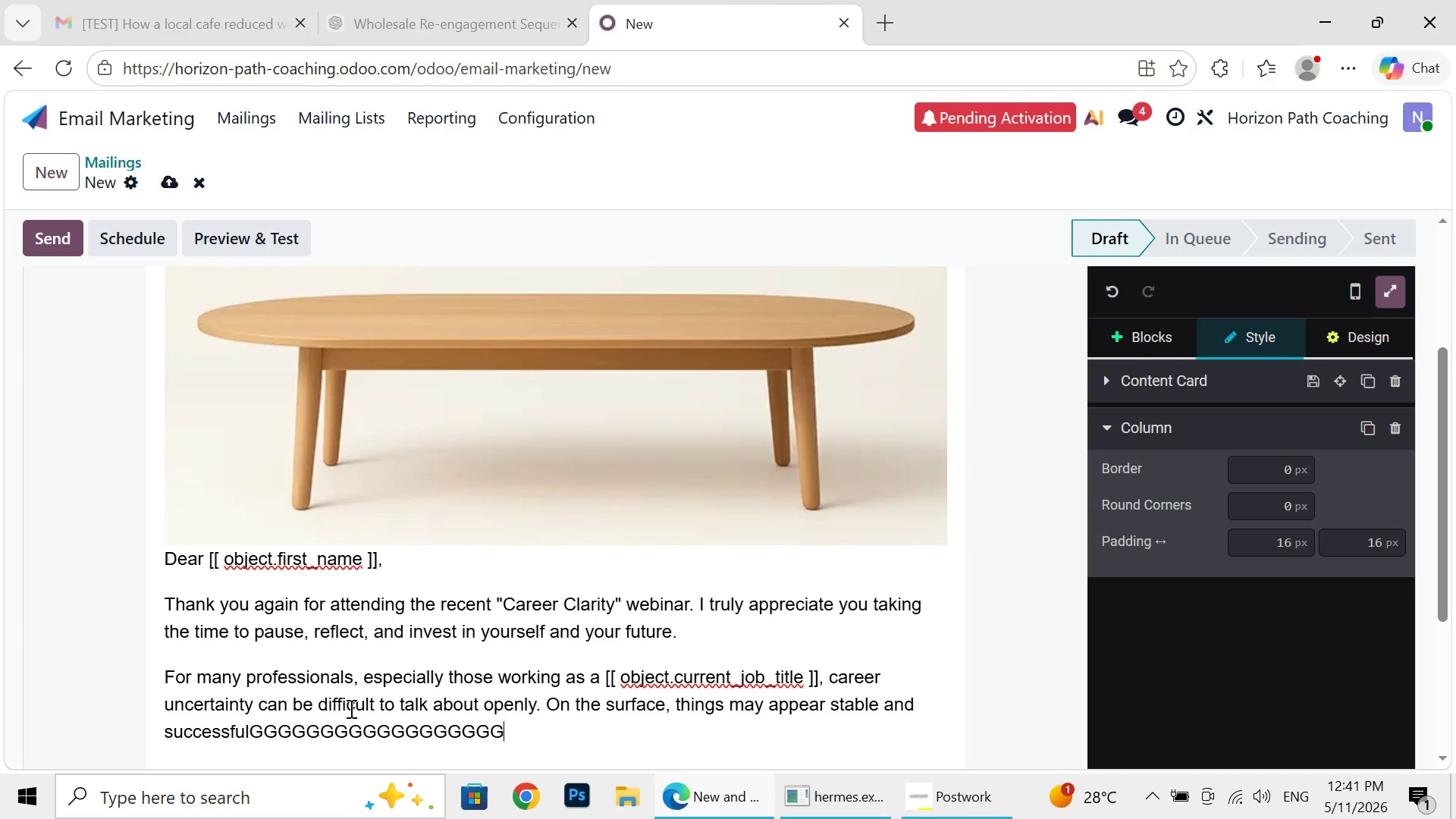 
key(Backspace)
 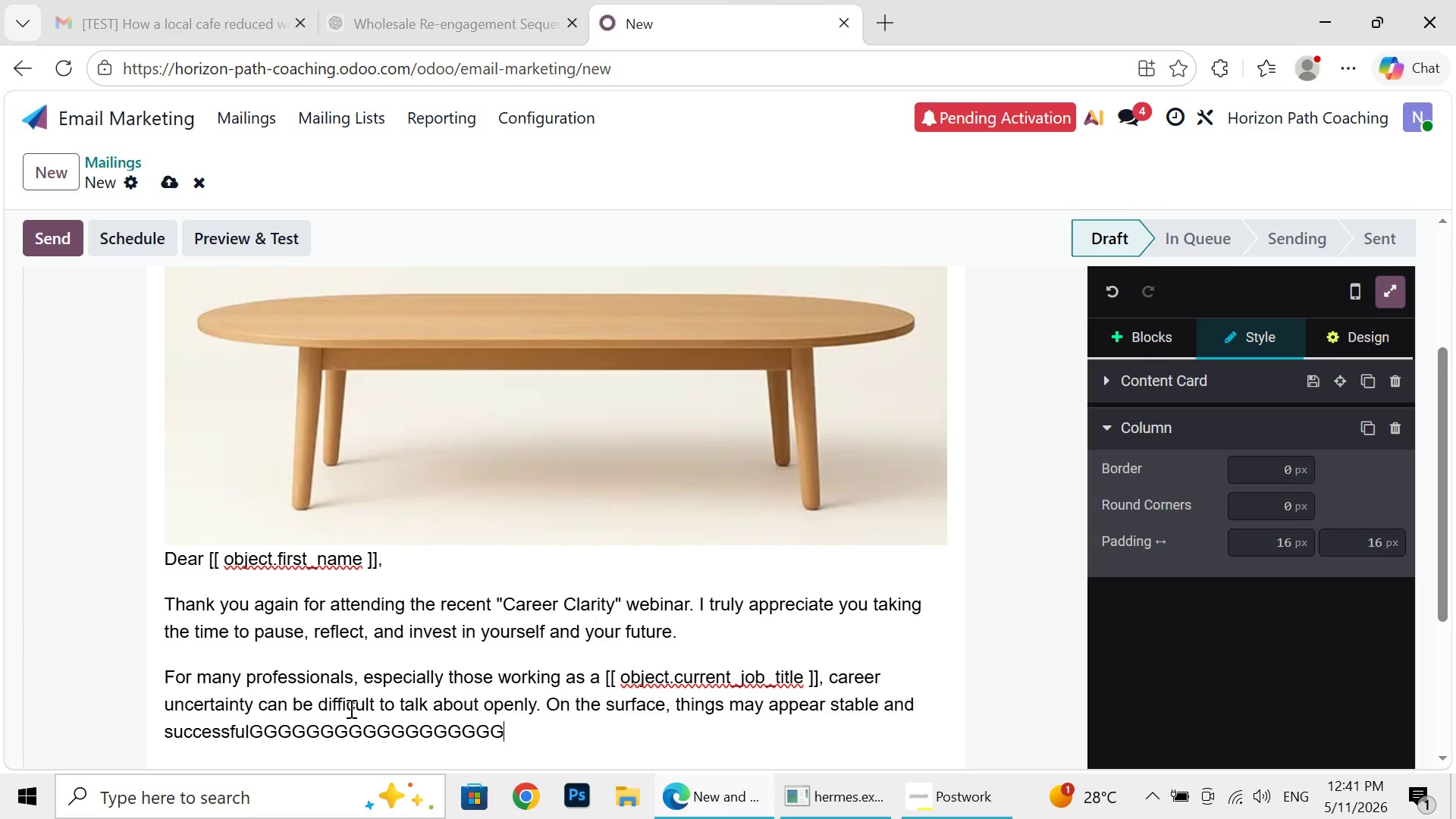 
key(Backspace)
 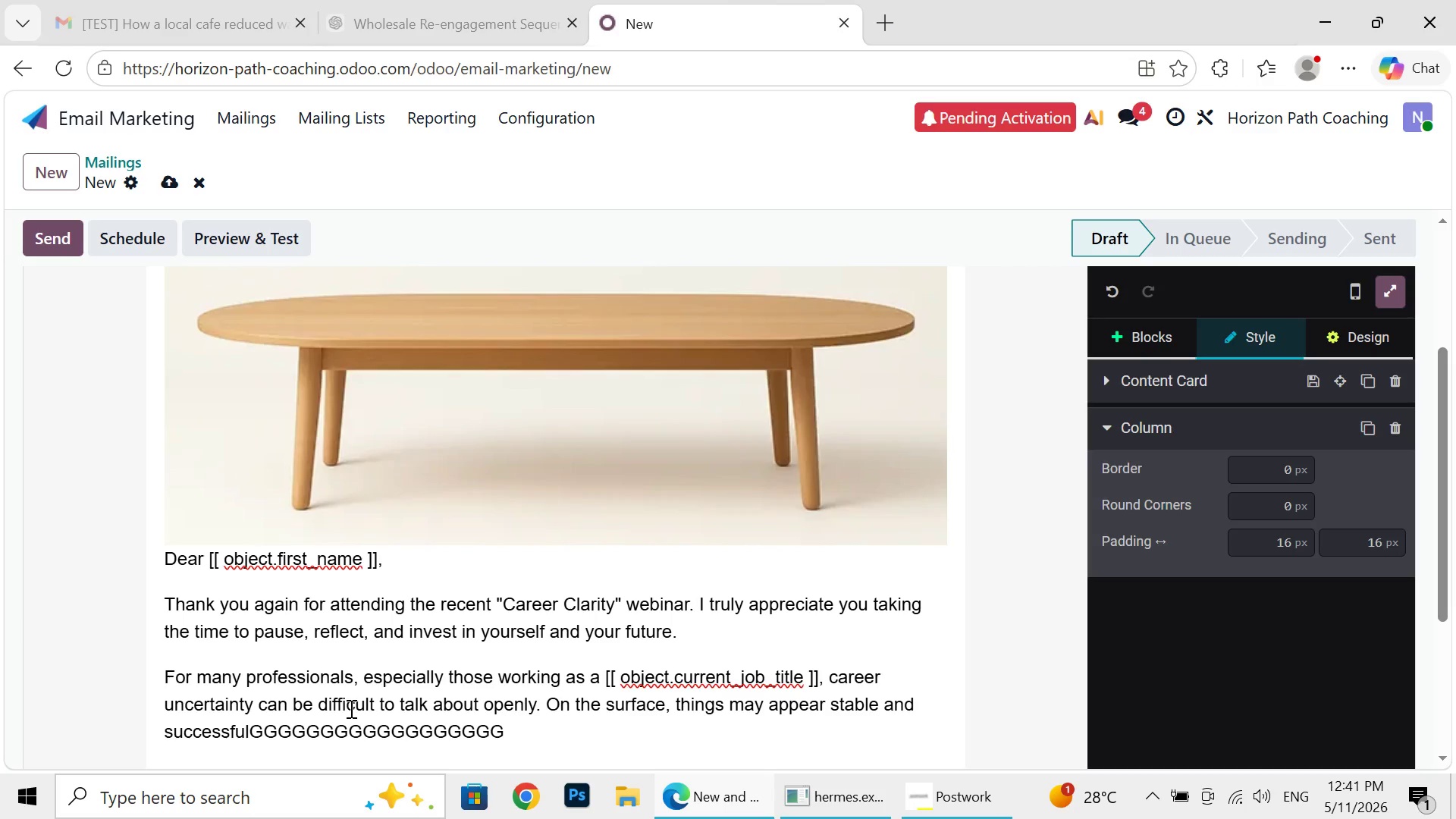 
key(Backspace)
 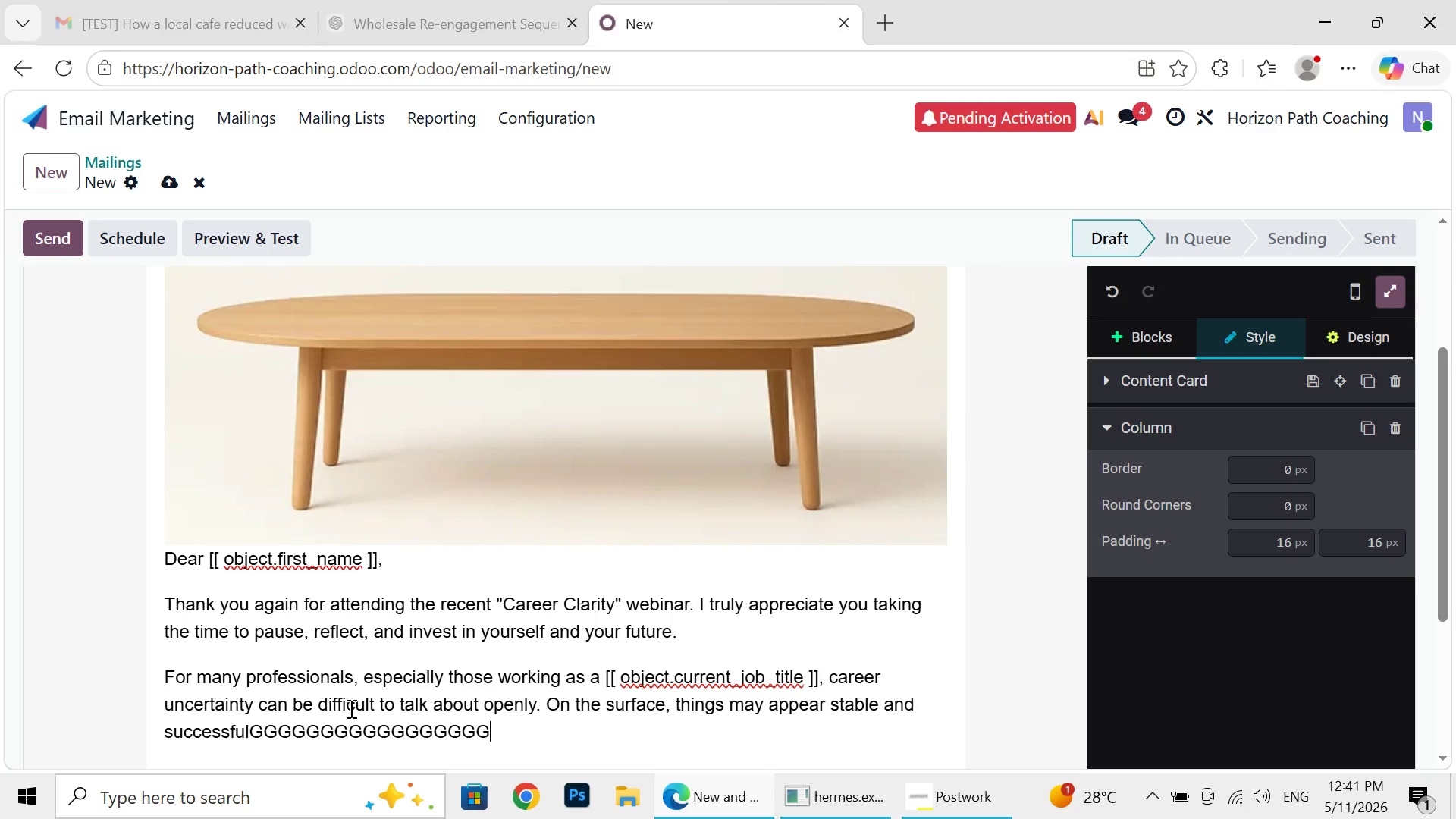 
key(Backspace)
 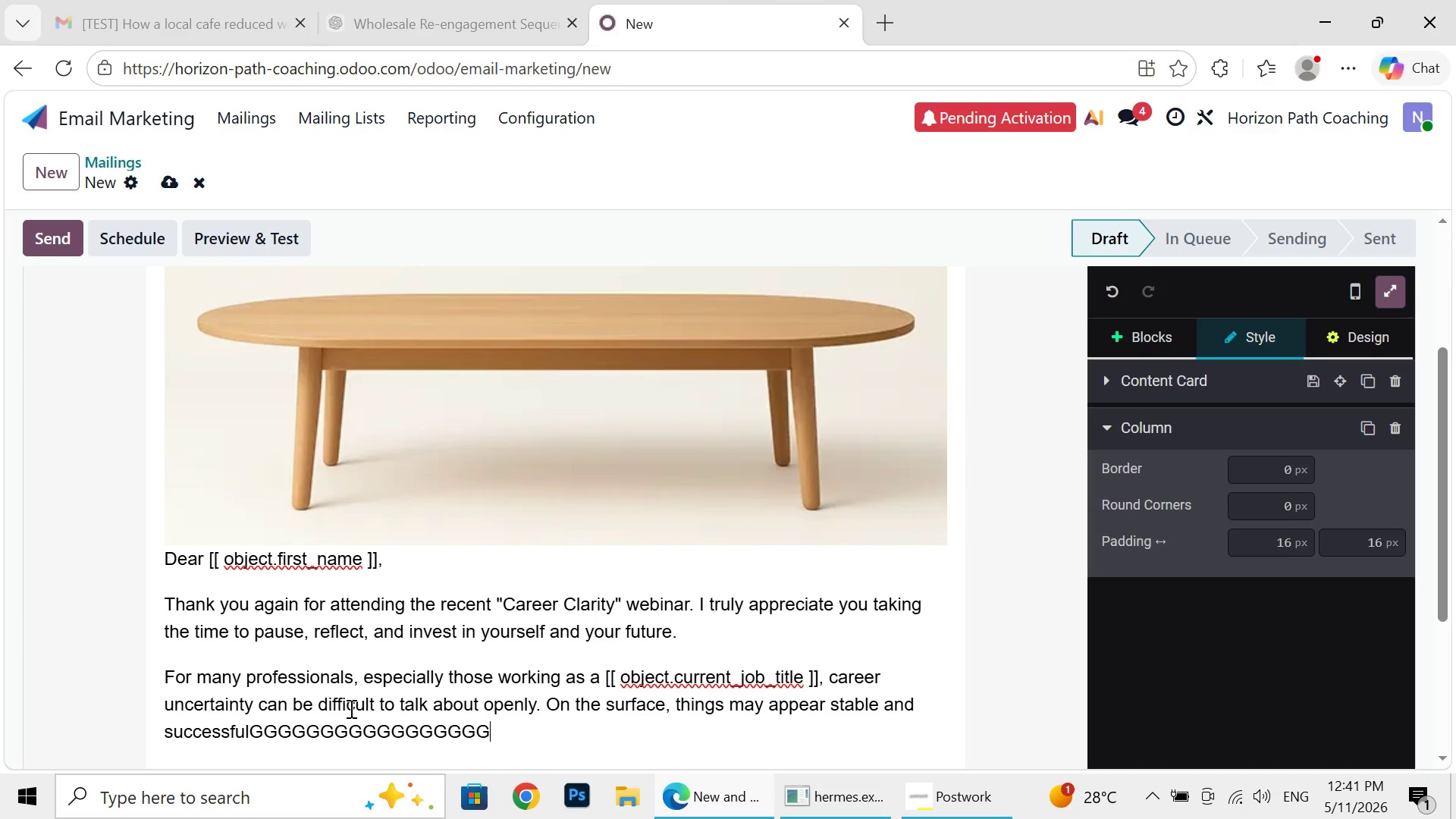 
key(Backspace)
 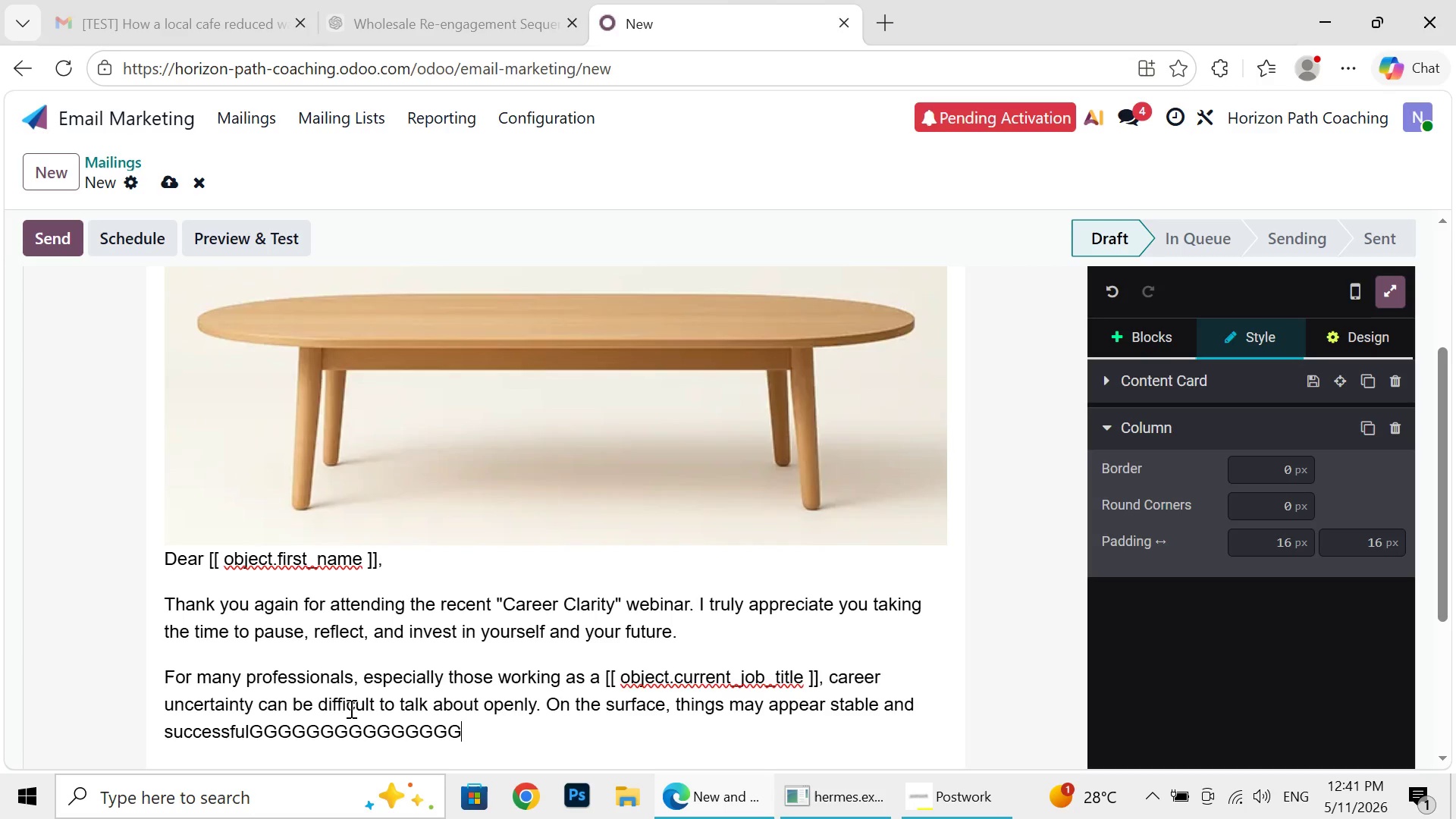 
key(Backspace)
 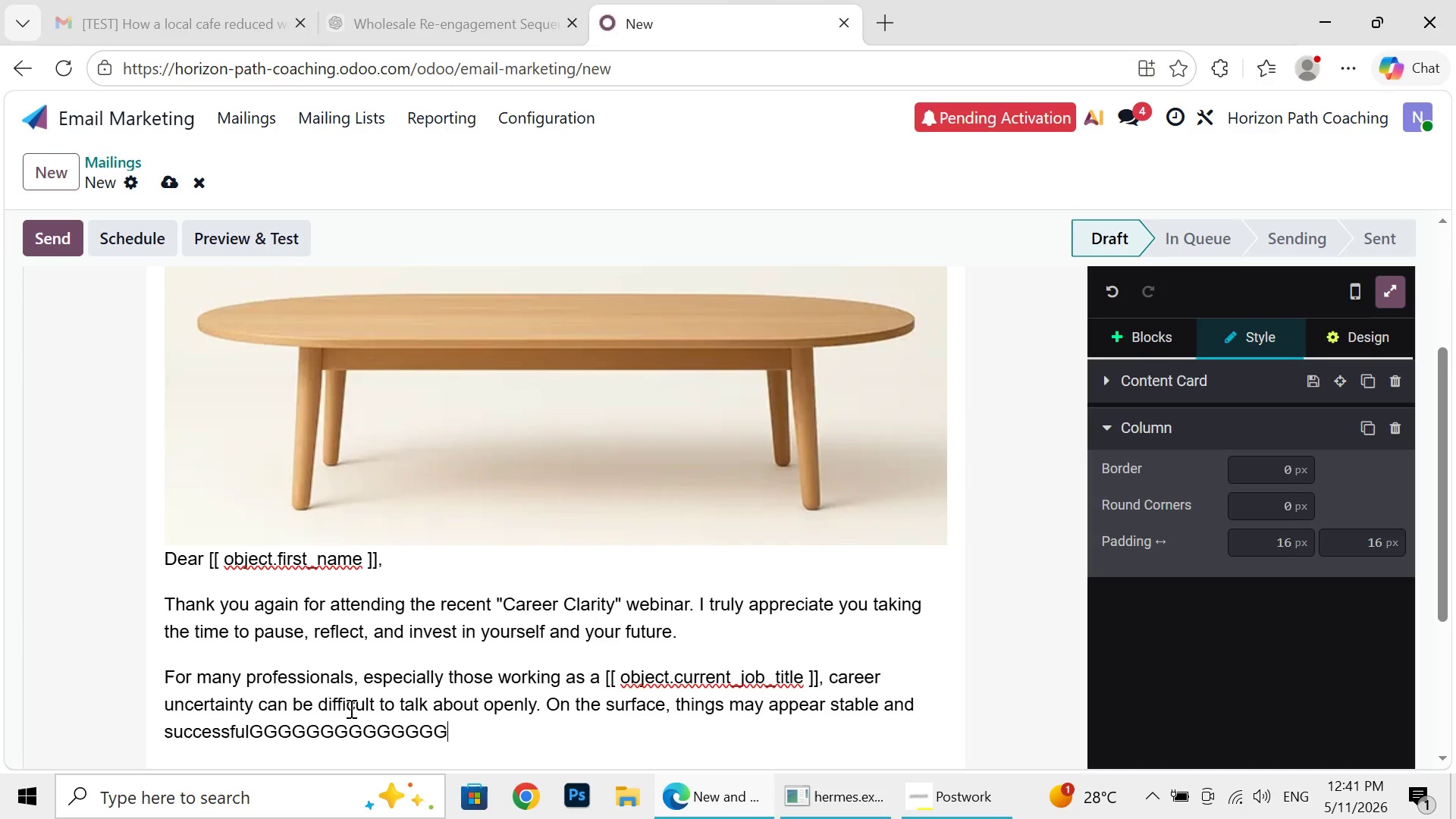 
key(Backspace)
 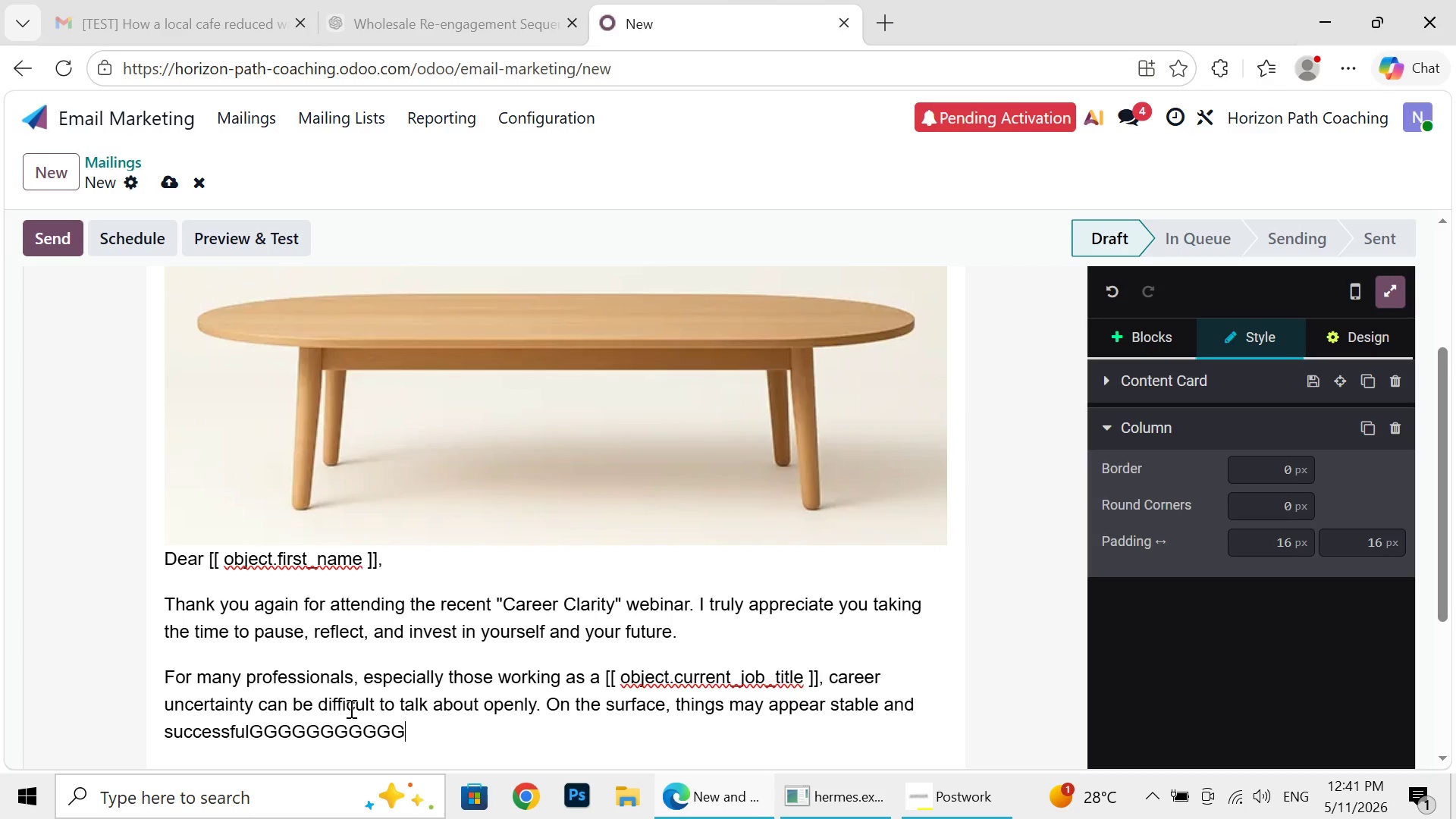 
key(Backspace)
 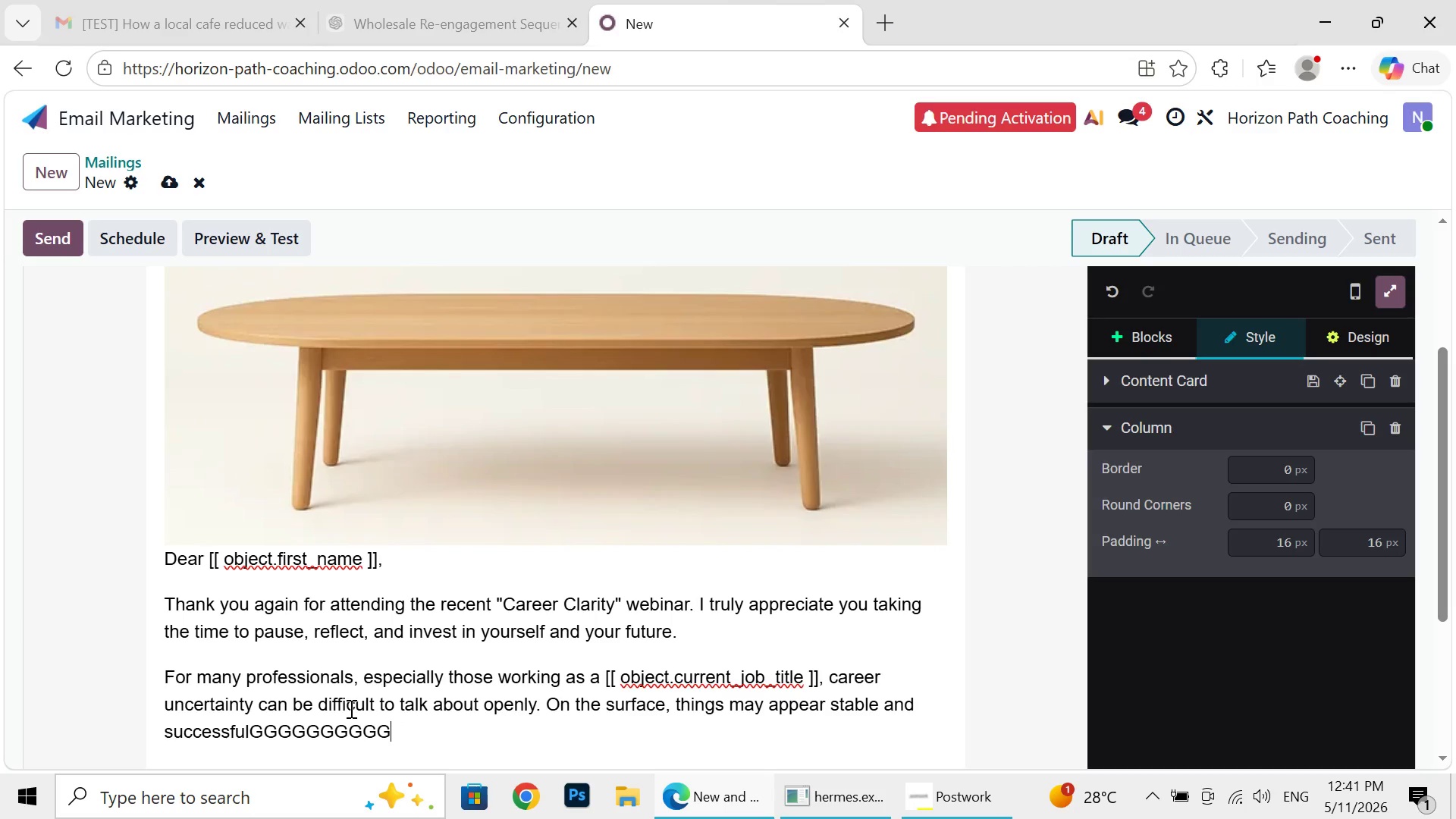 
key(Backspace)
 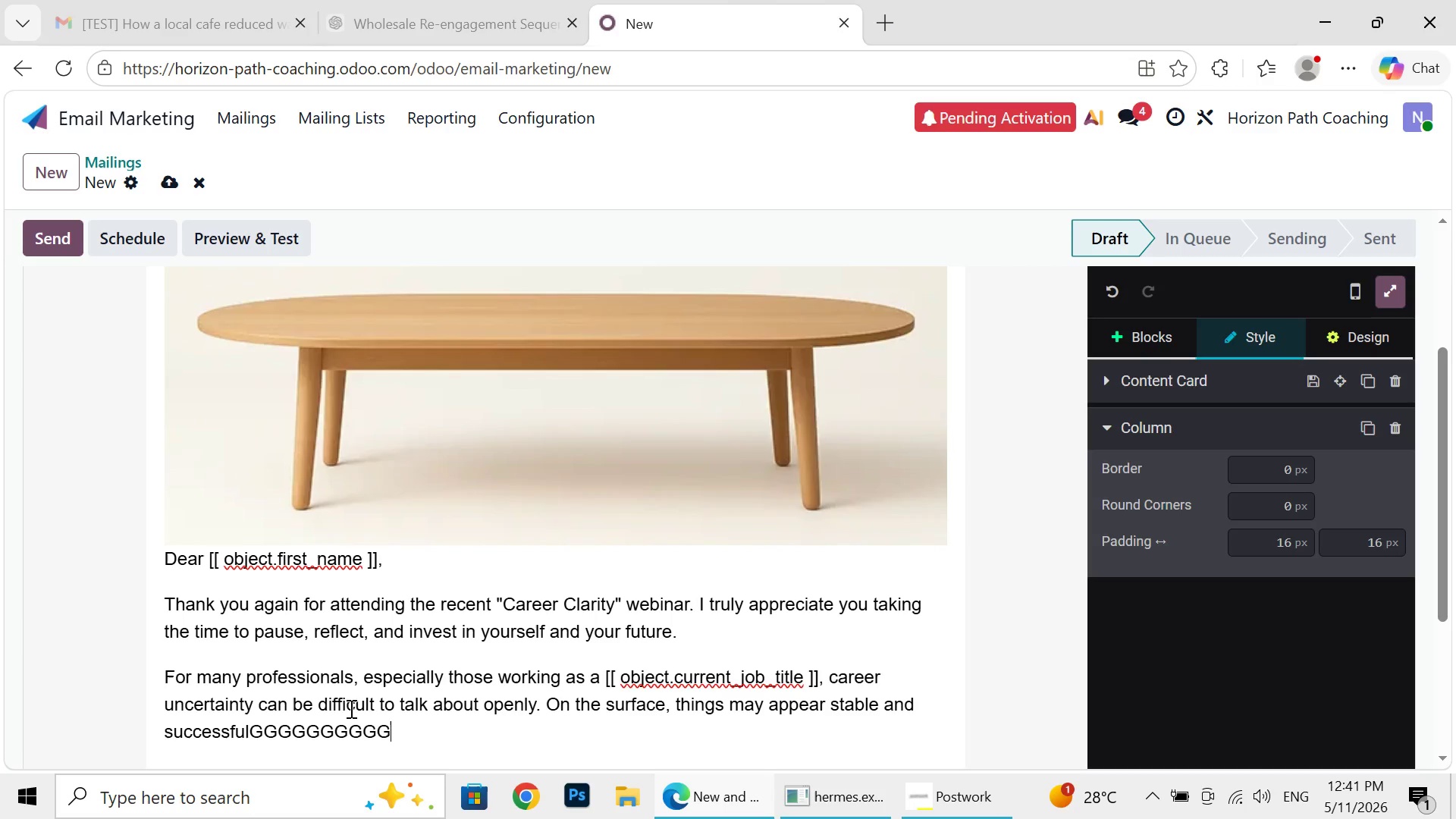 
key(Backspace)
 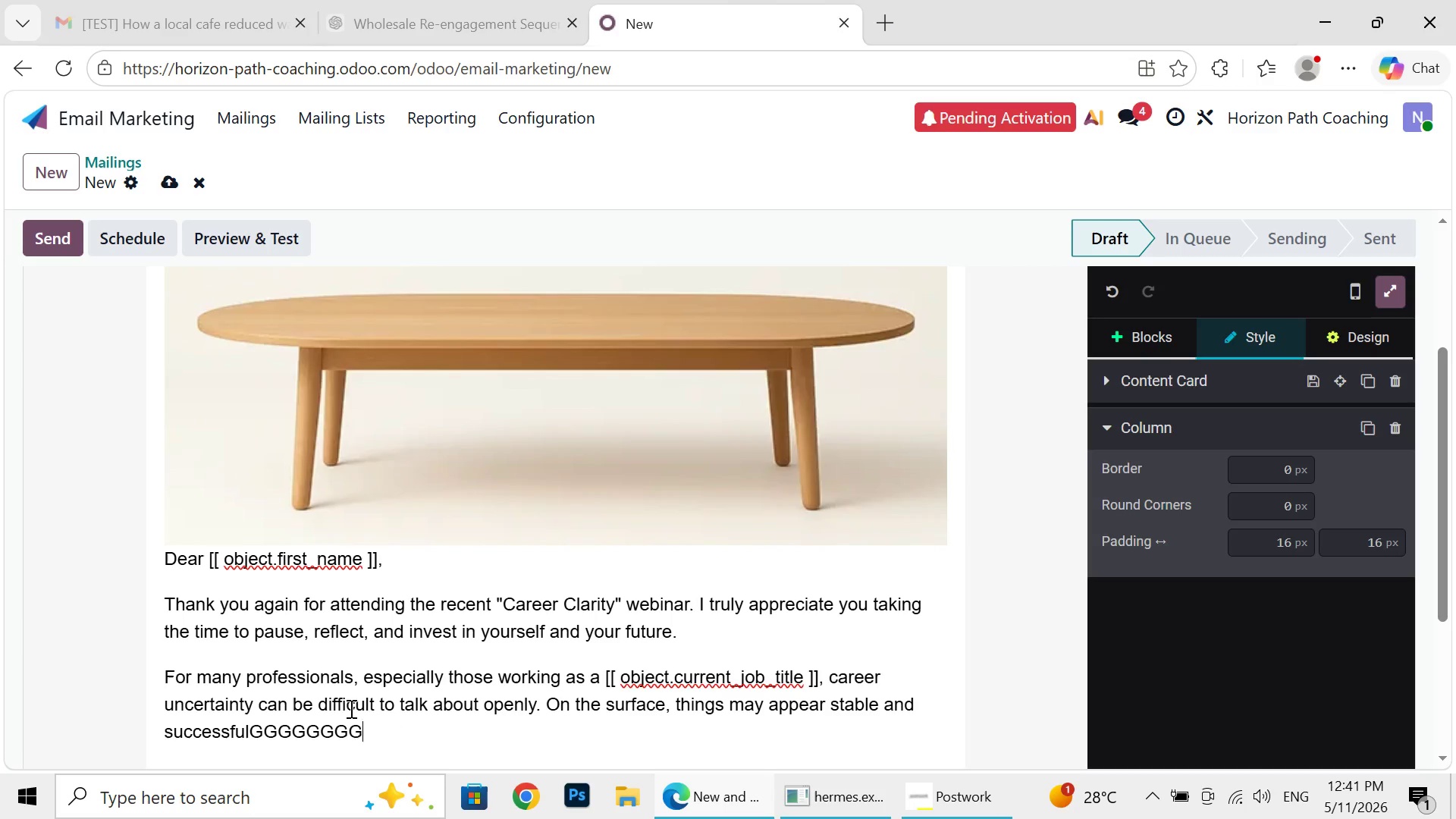 
key(Backspace)
 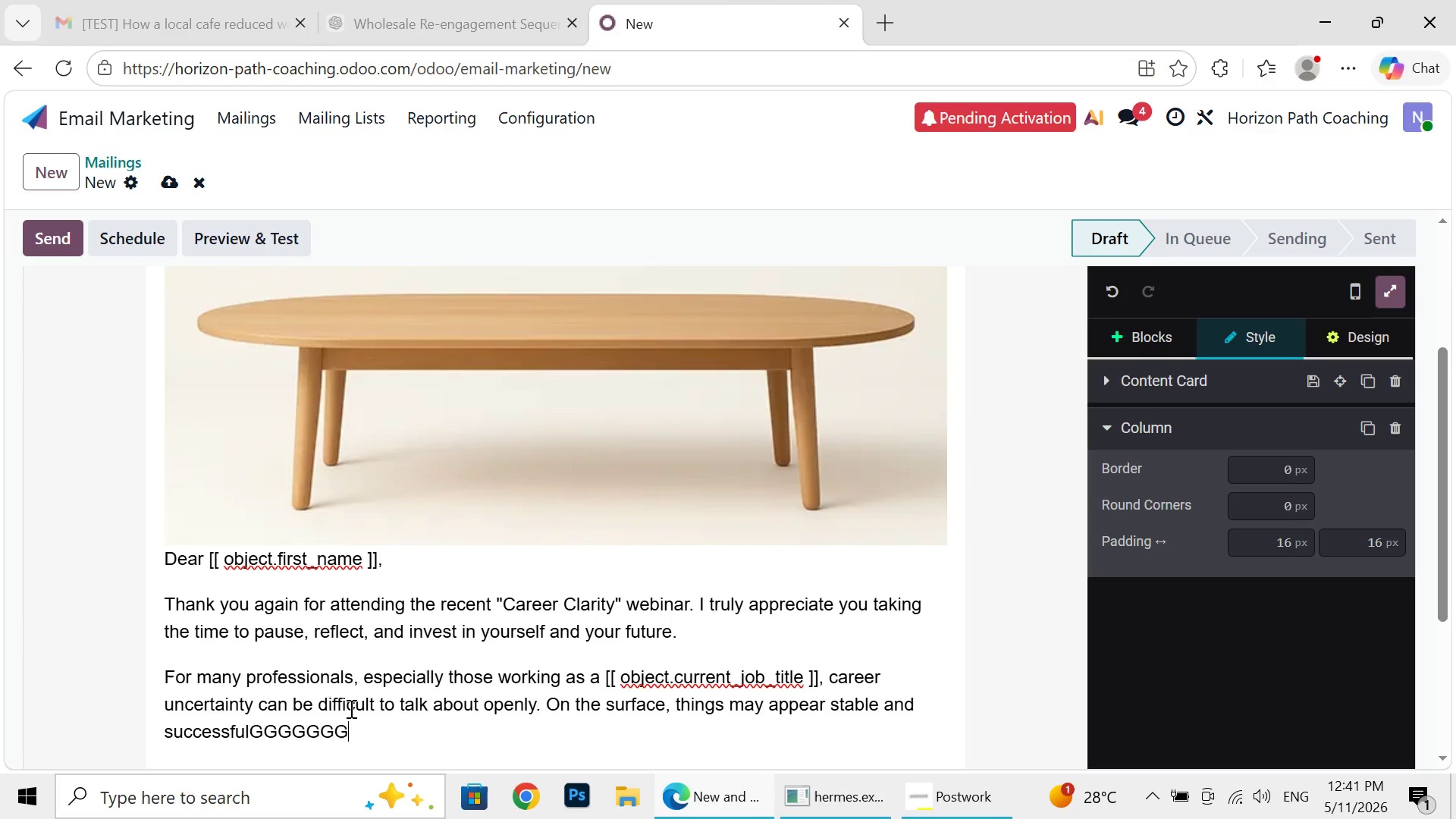 
key(Backspace)
 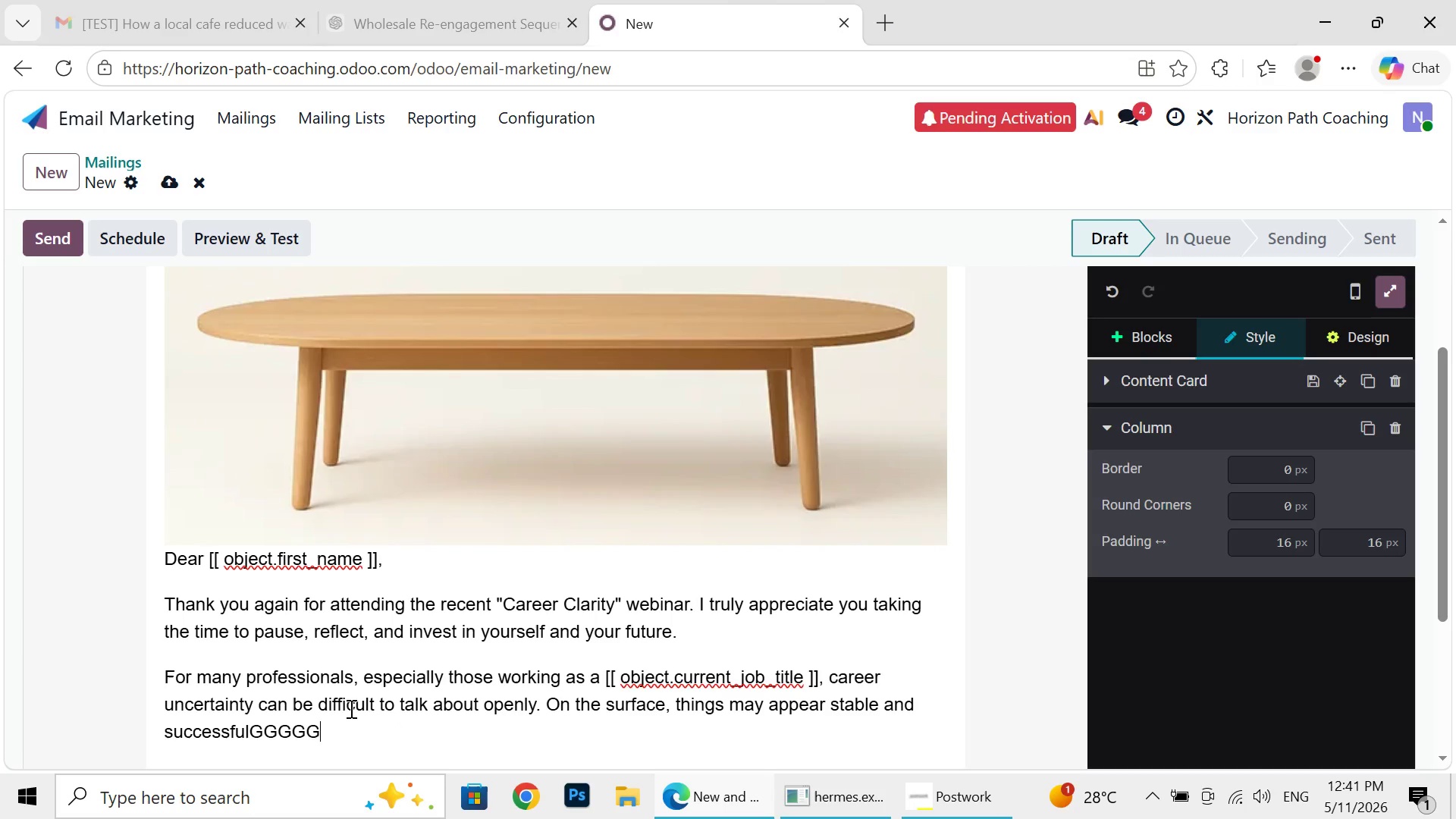 
key(Backspace)
 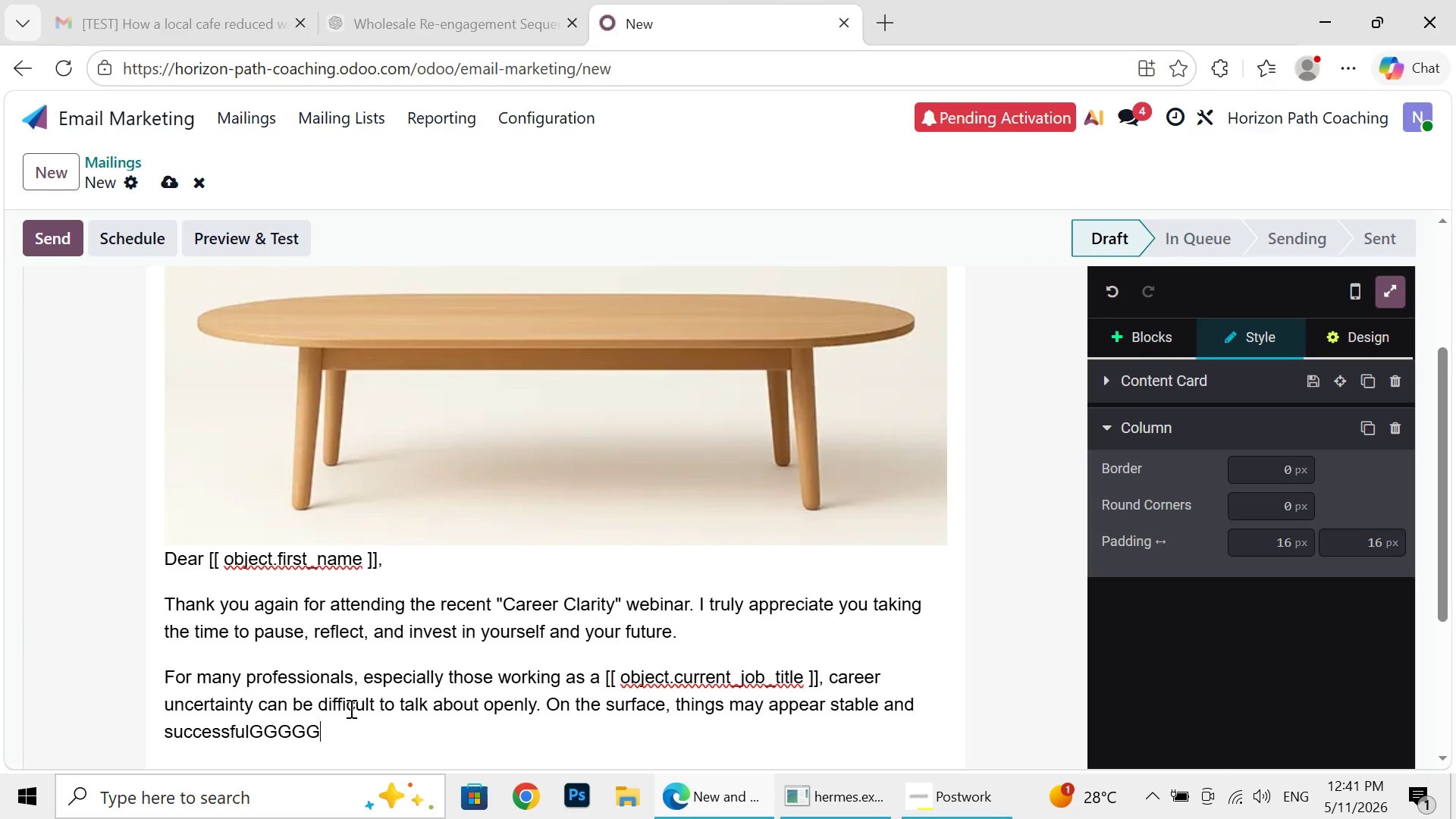 
key(Backspace)
 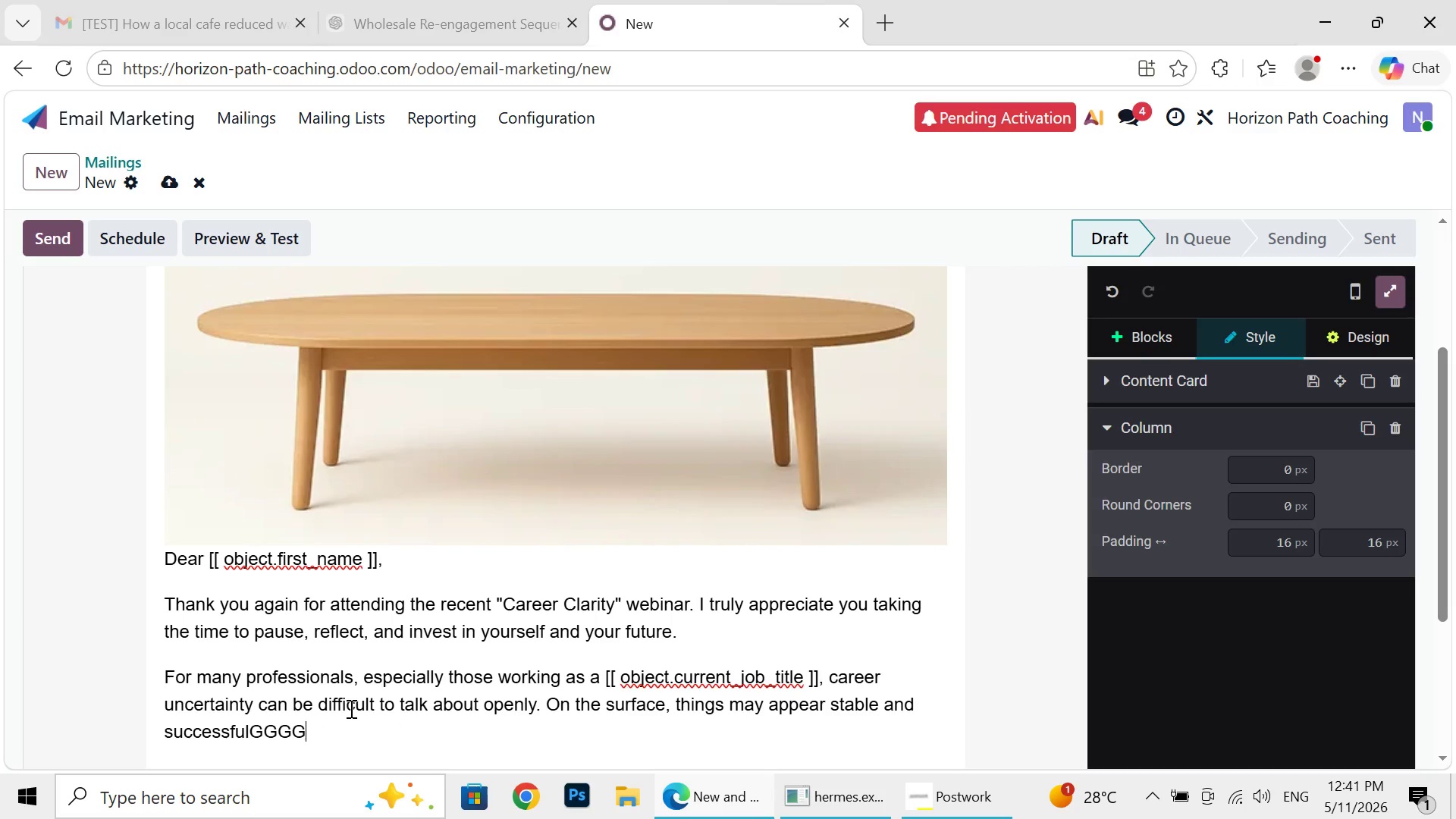 
key(Backspace)
 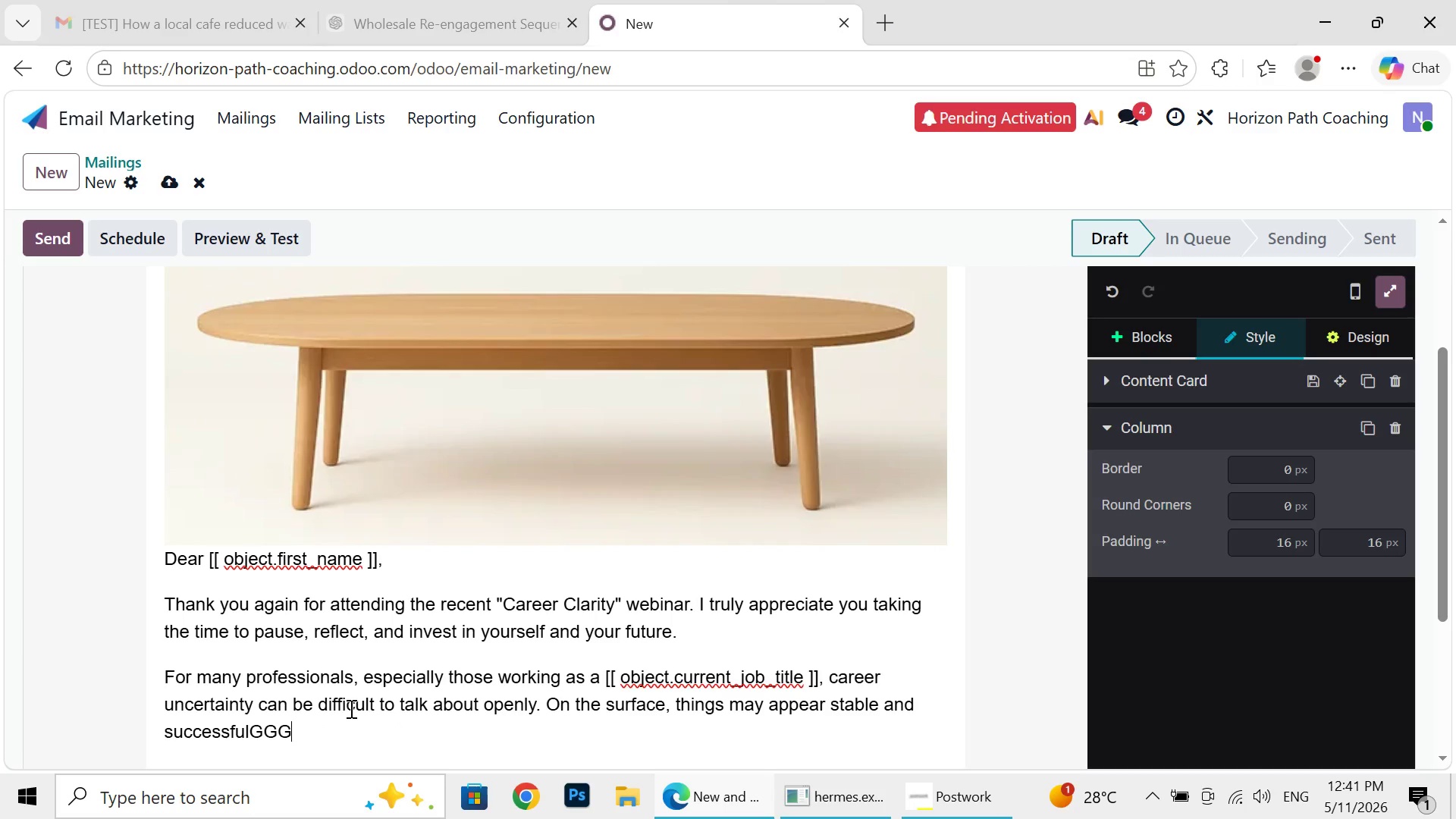 
key(Backspace)
 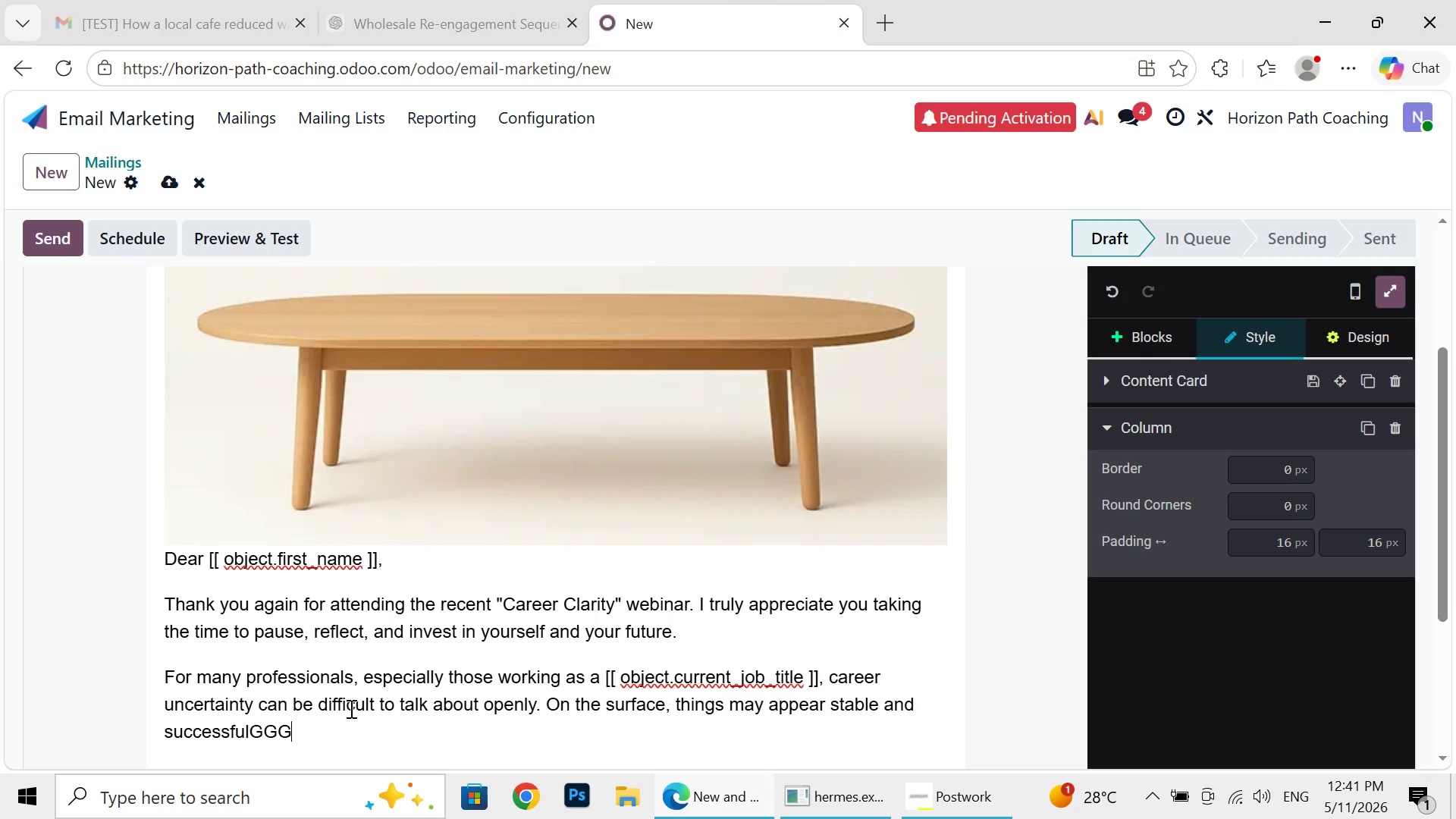 
key(Backspace)
 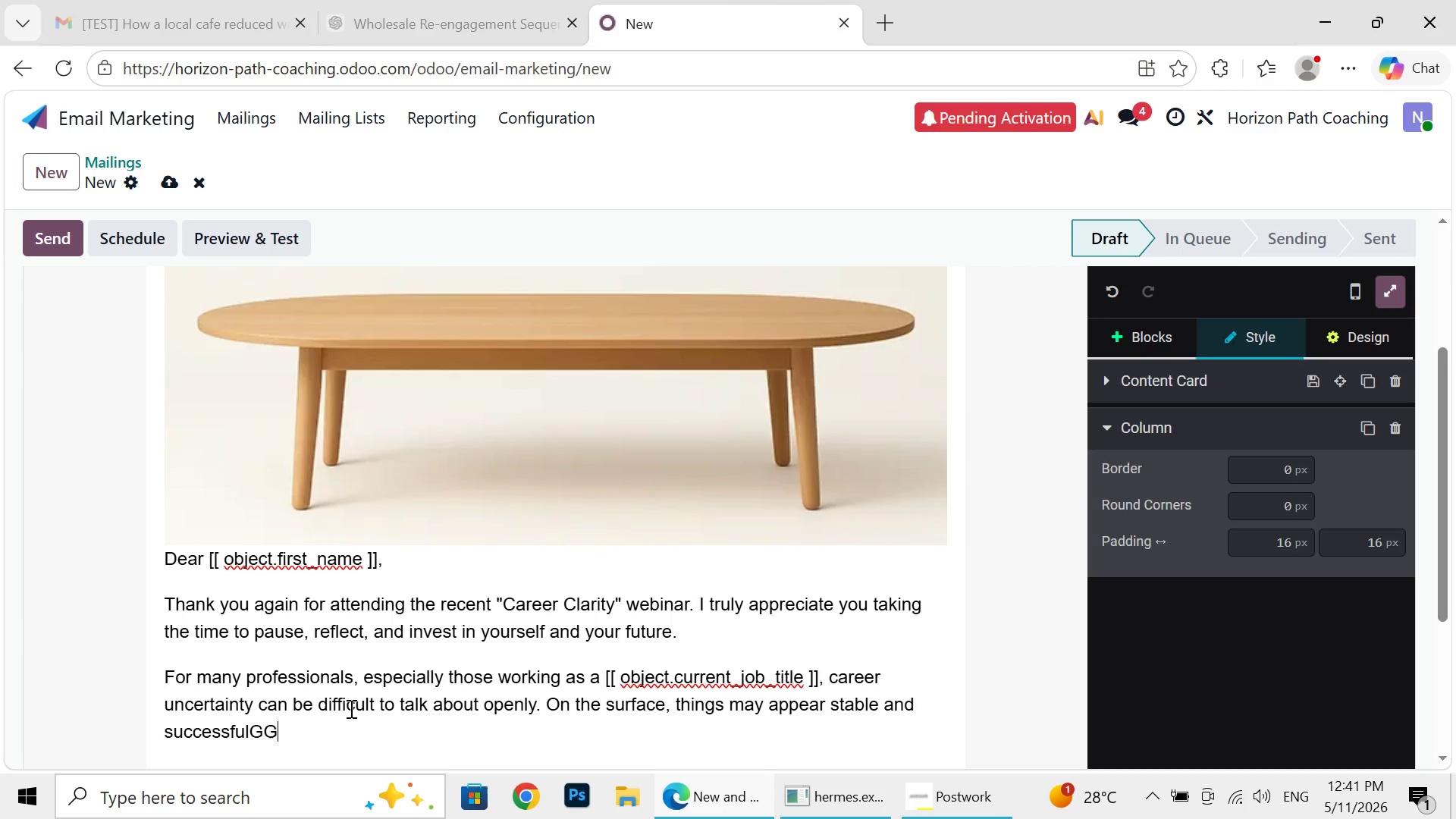 
key(Backspace)